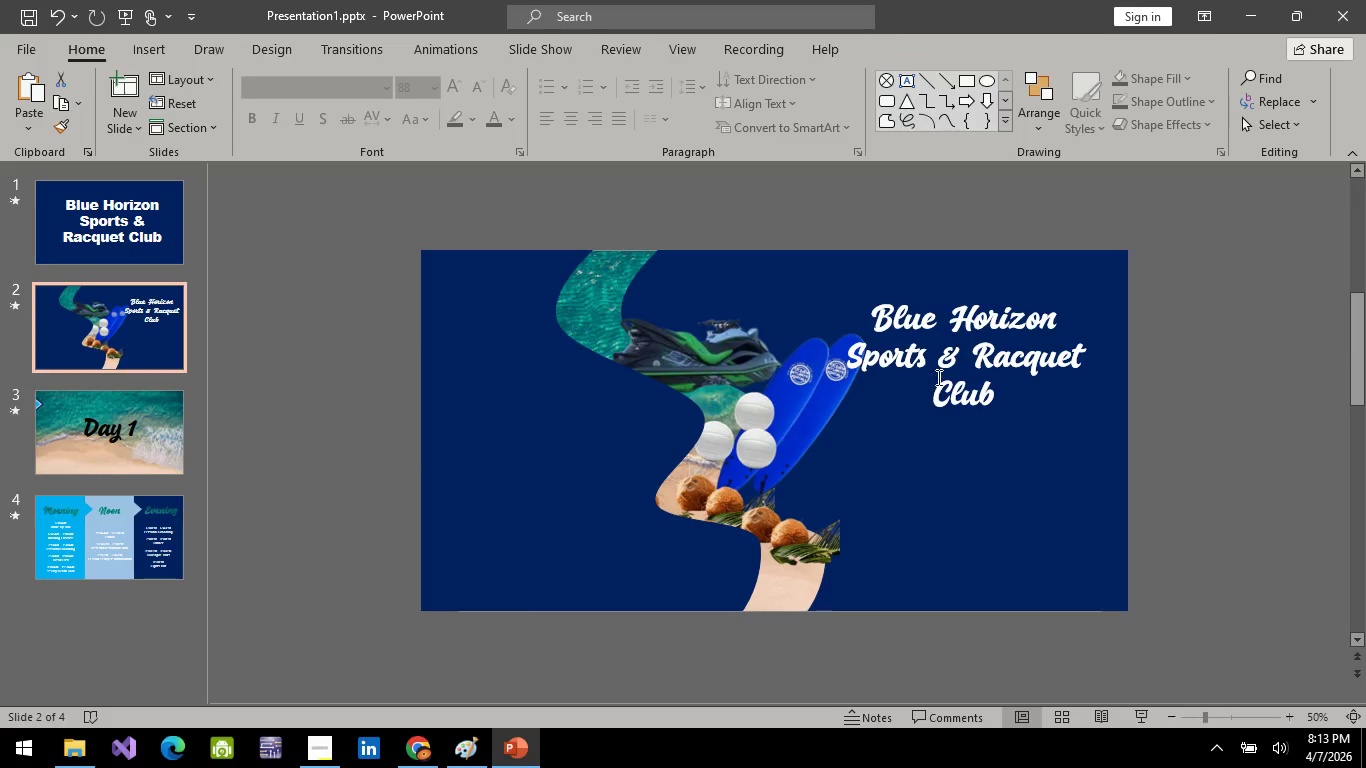 
left_click([941, 376])
 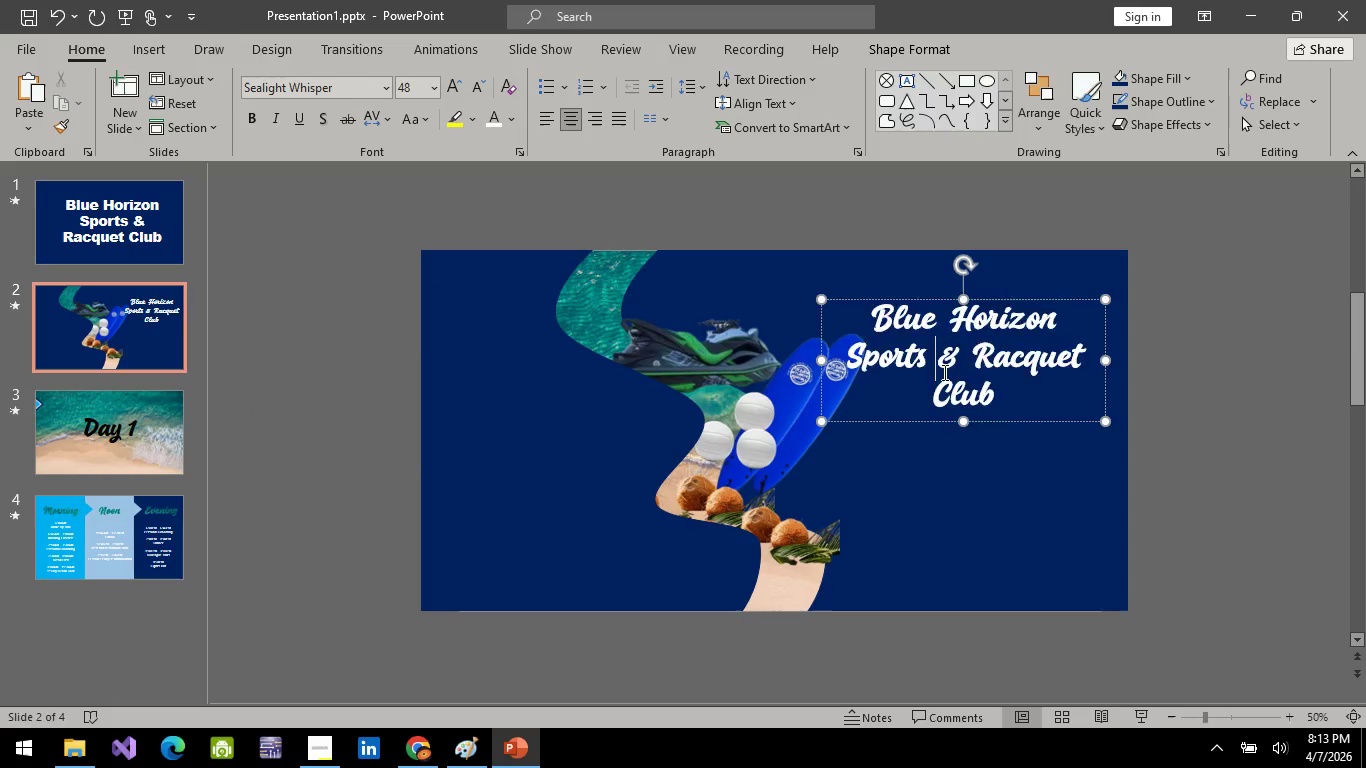 
key(Control+A)
 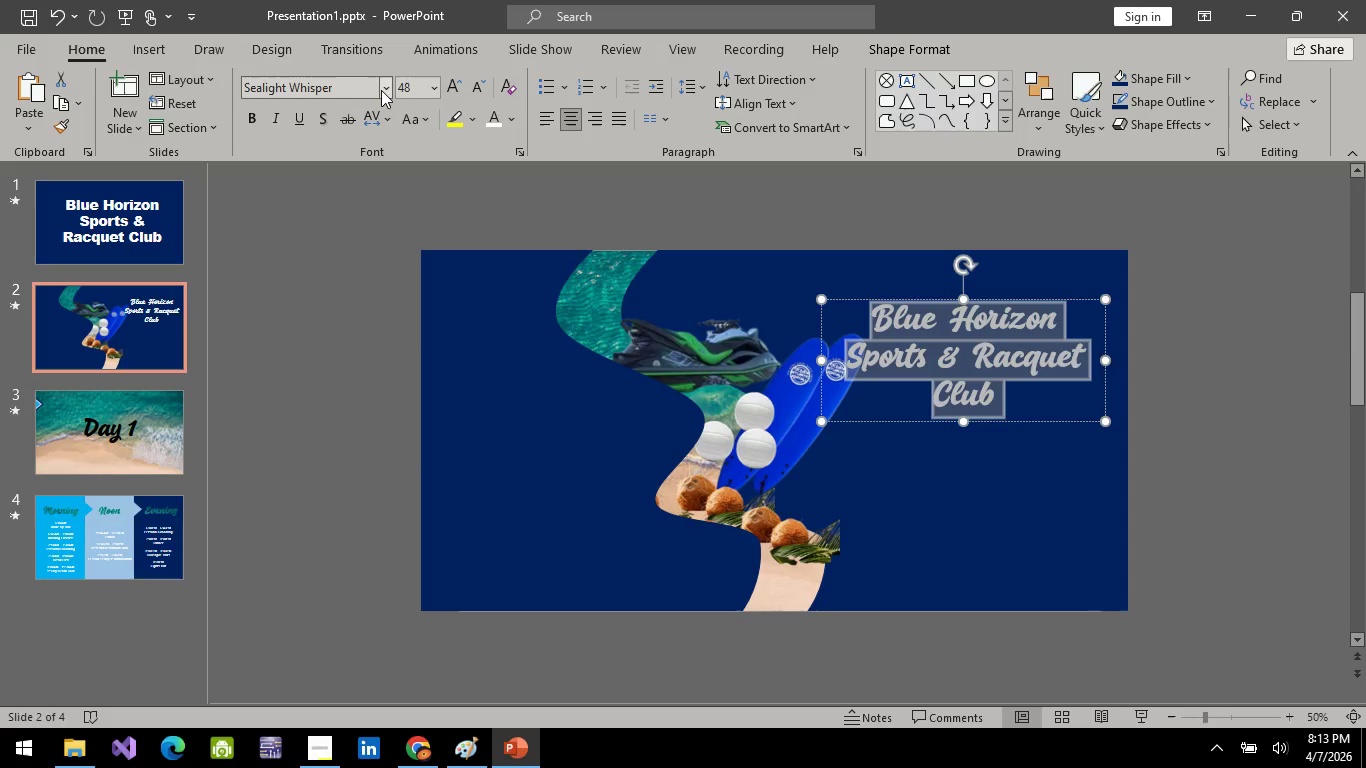 
left_click([381, 90])
 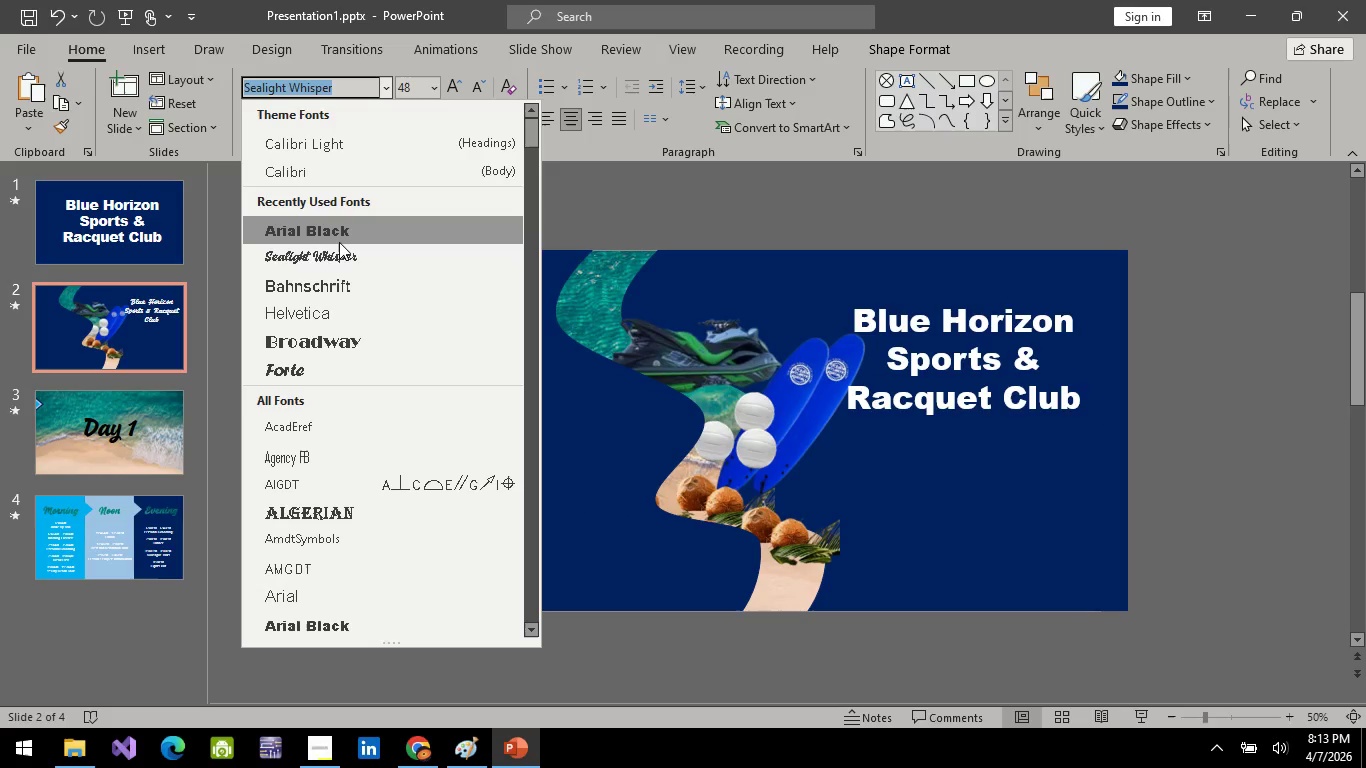 
left_click([339, 242])
 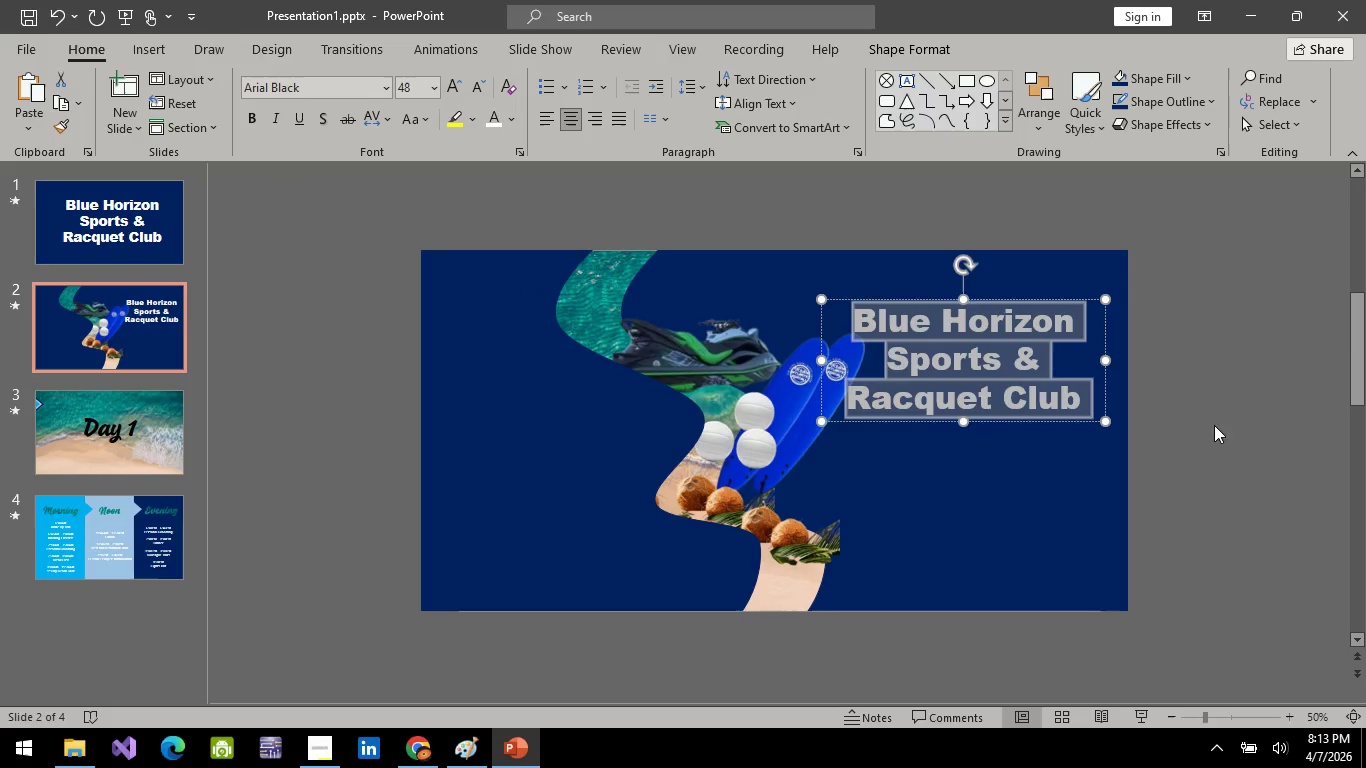 
left_click([1235, 431])
 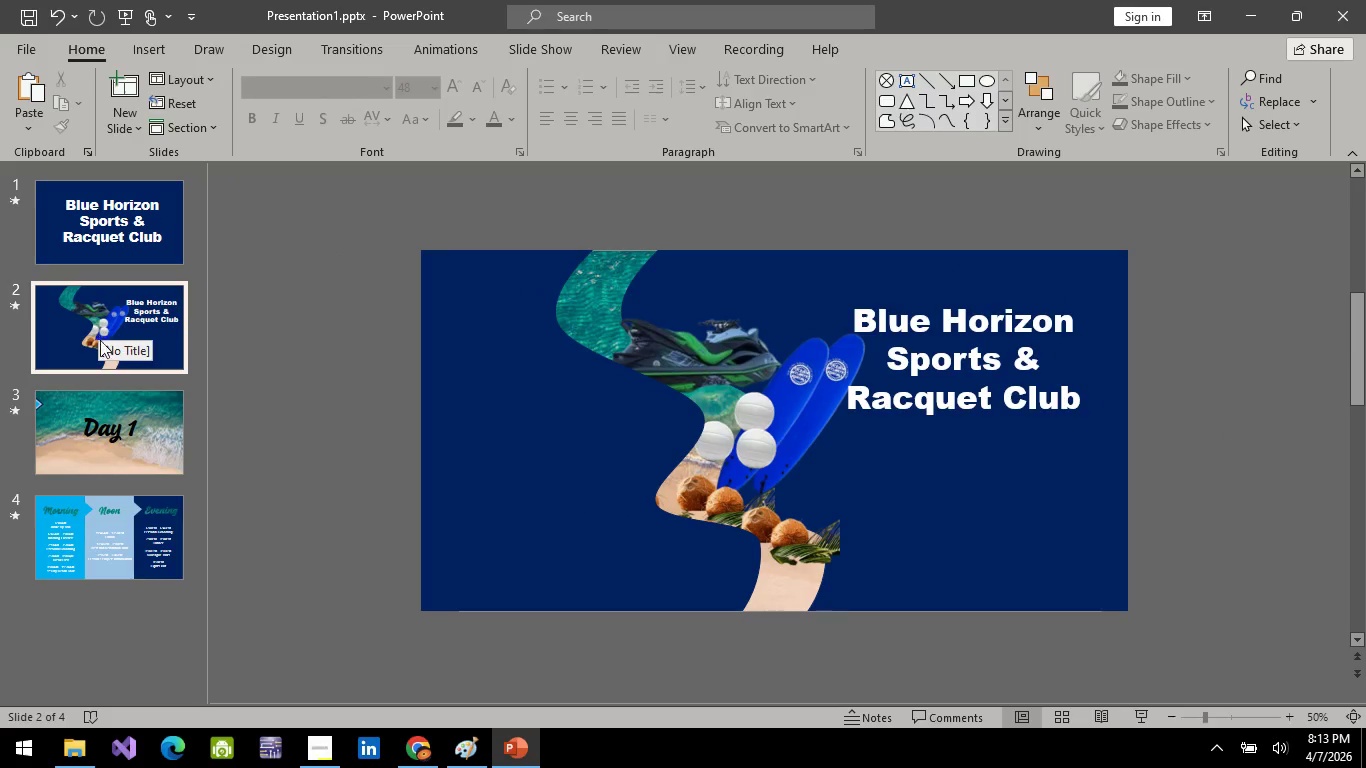 
left_click([125, 535])
 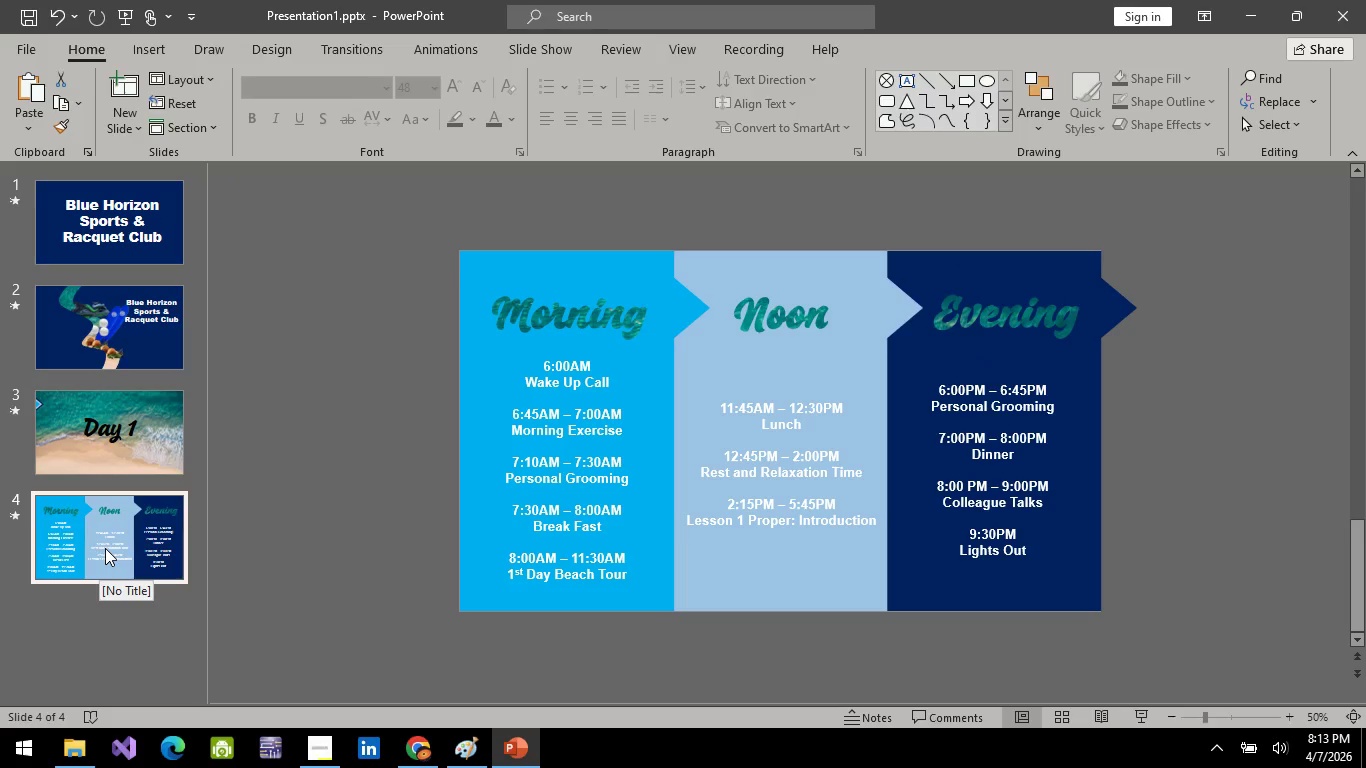 
right_click([105, 548])
 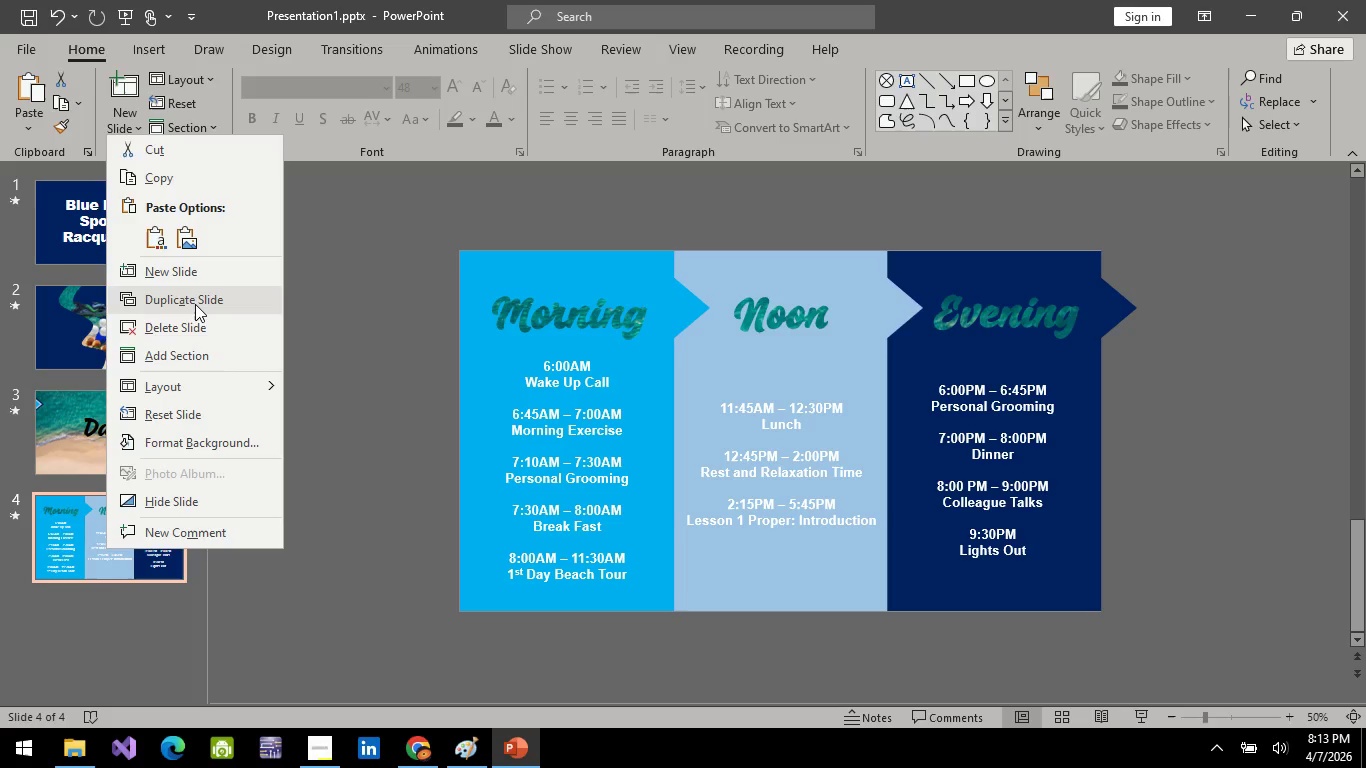 
left_click([195, 304])
 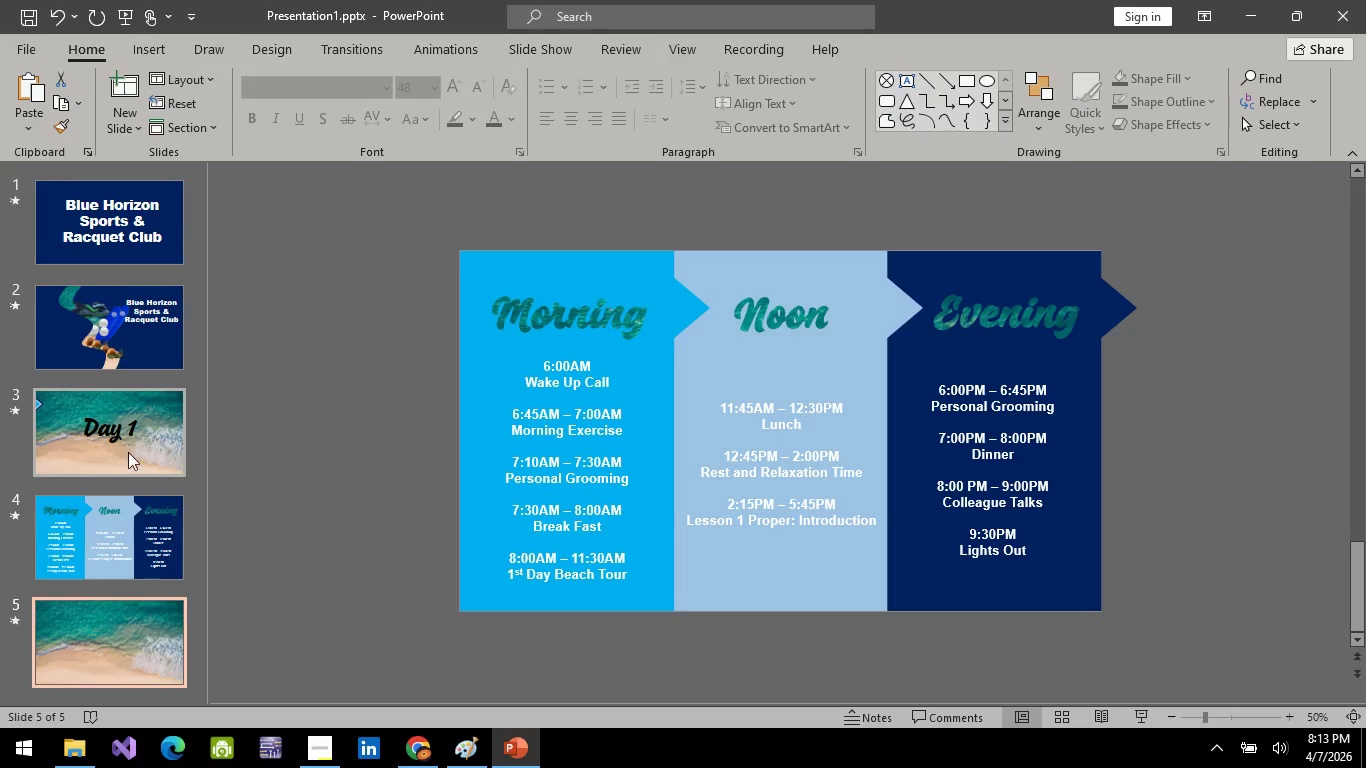 
scroll: coordinate [151, 566], scroll_direction: down, amount: 5.0
 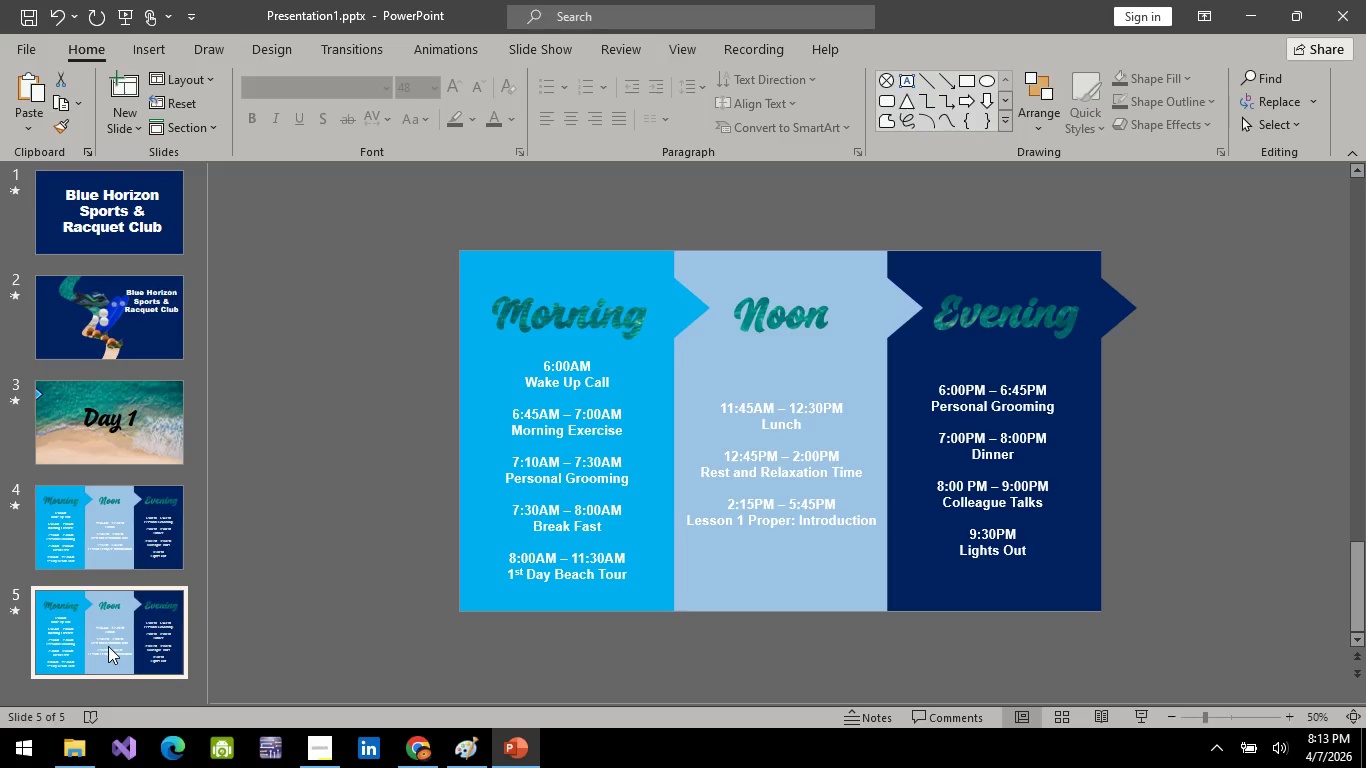 
right_click([107, 645])
 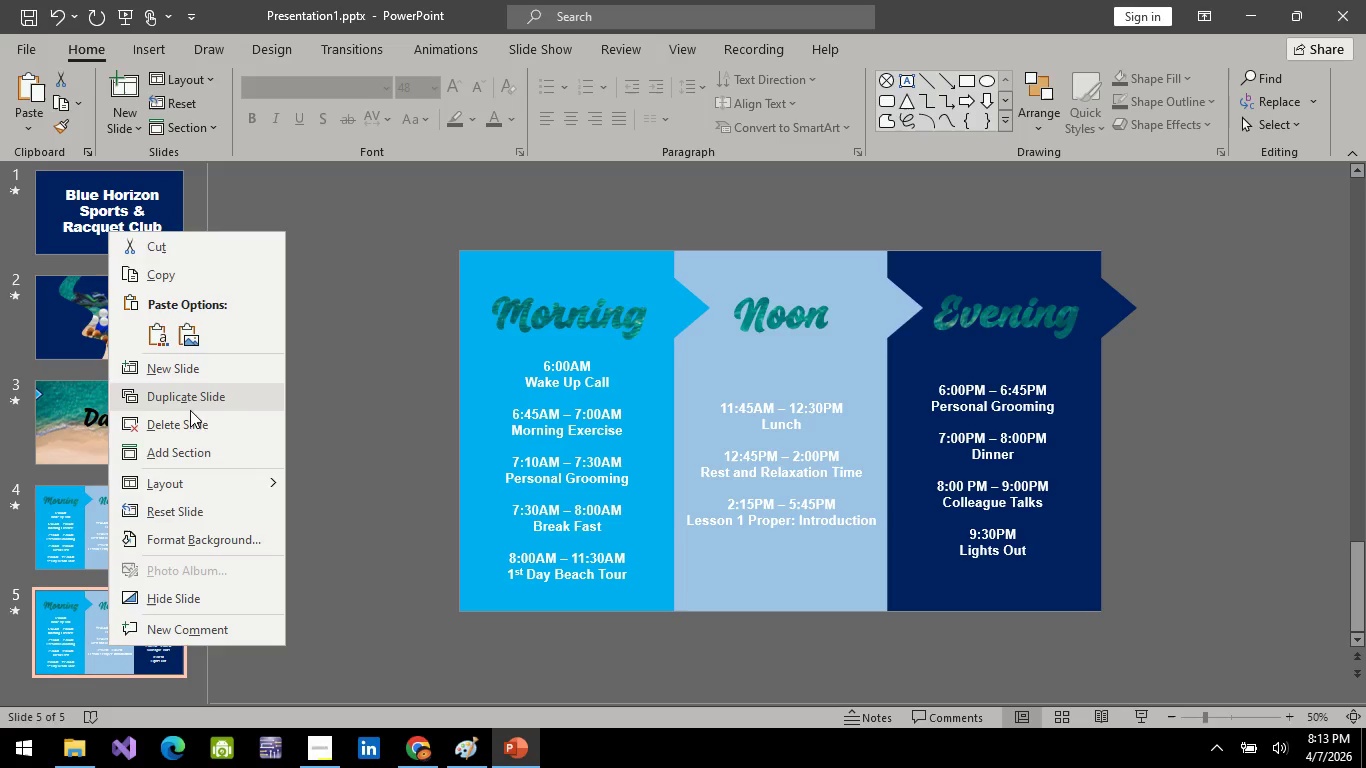 
left_click([193, 400])
 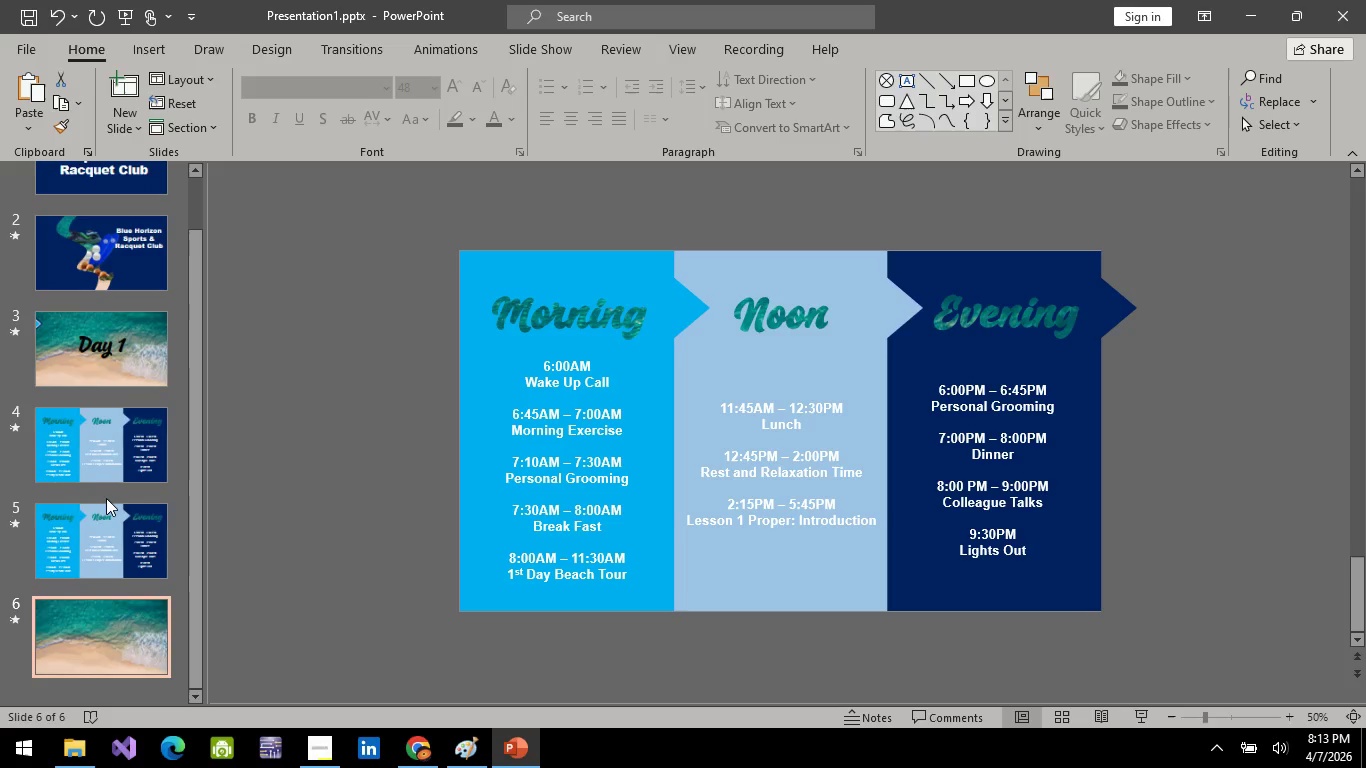 
scroll: coordinate [106, 499], scroll_direction: down, amount: 2.0
 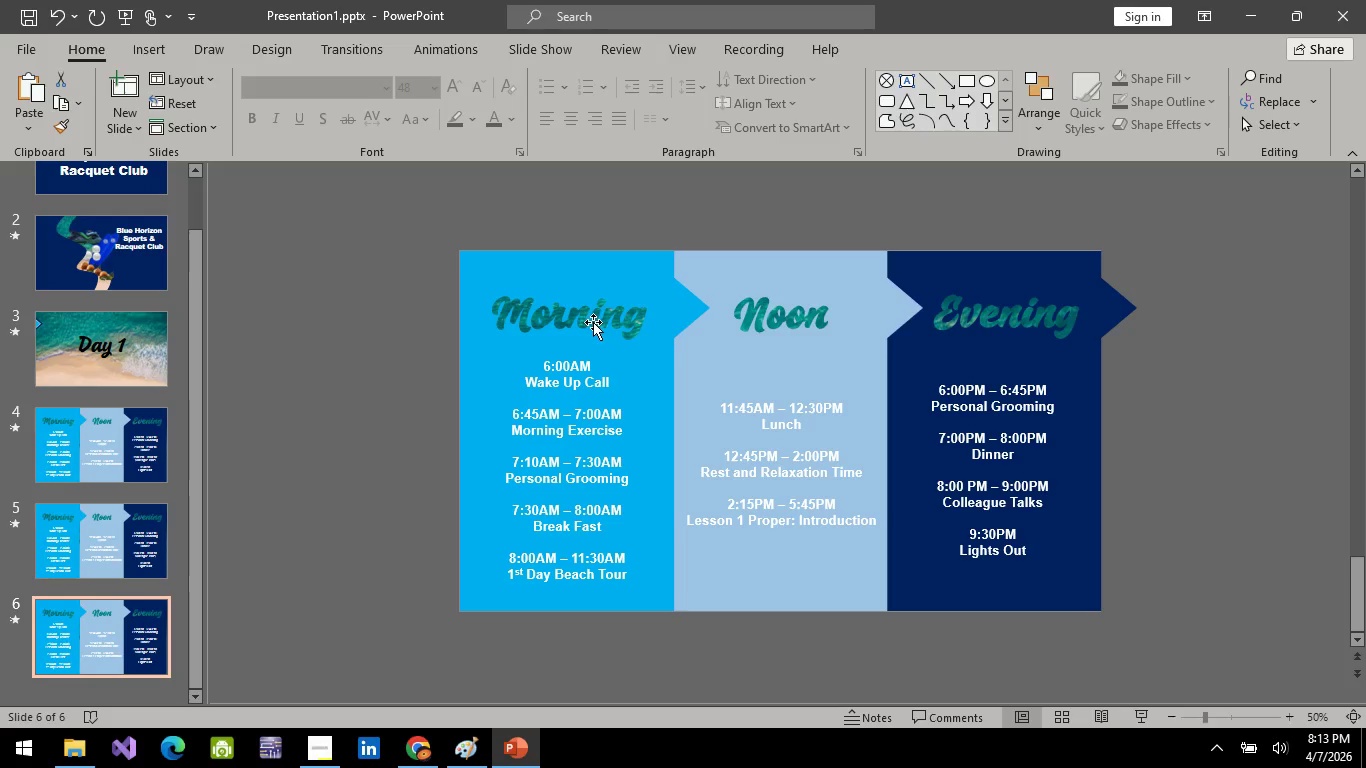 
left_click([628, 369])
 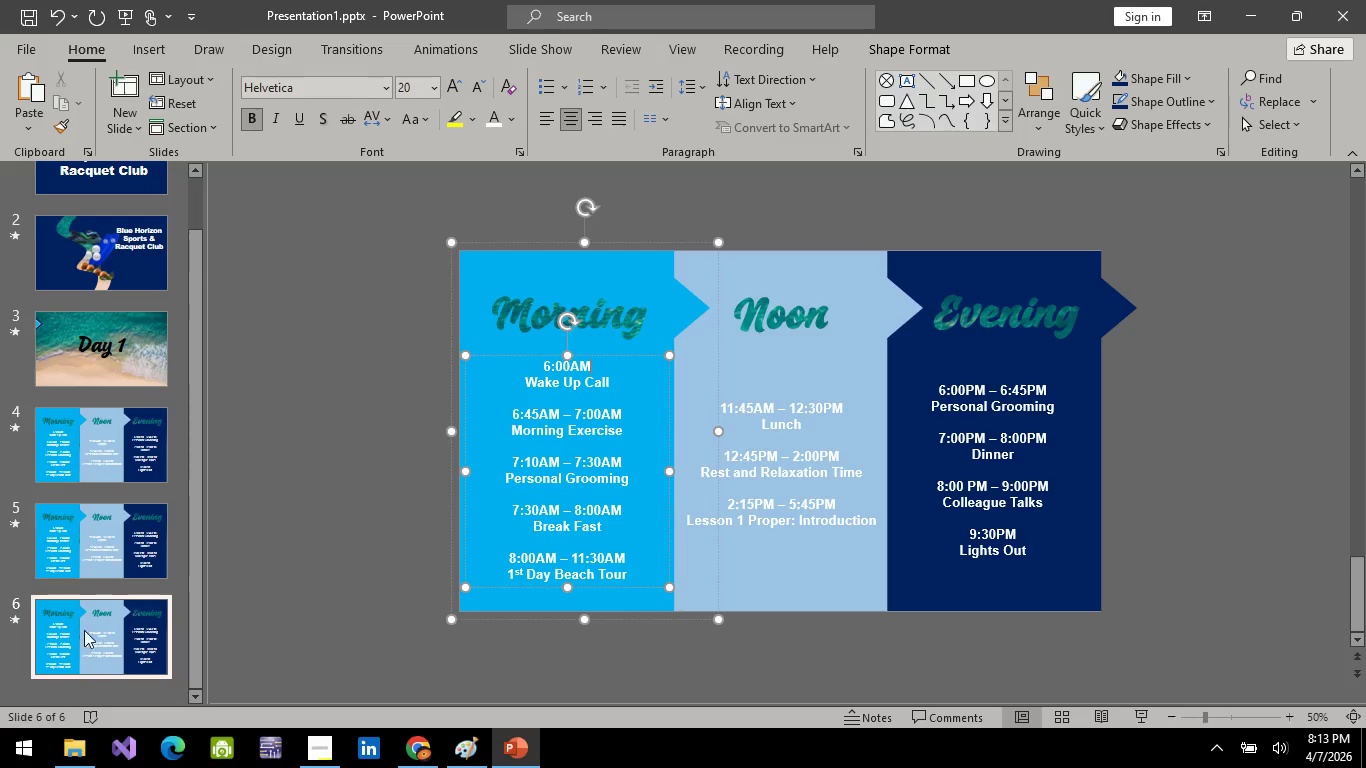 
left_click([101, 617])
 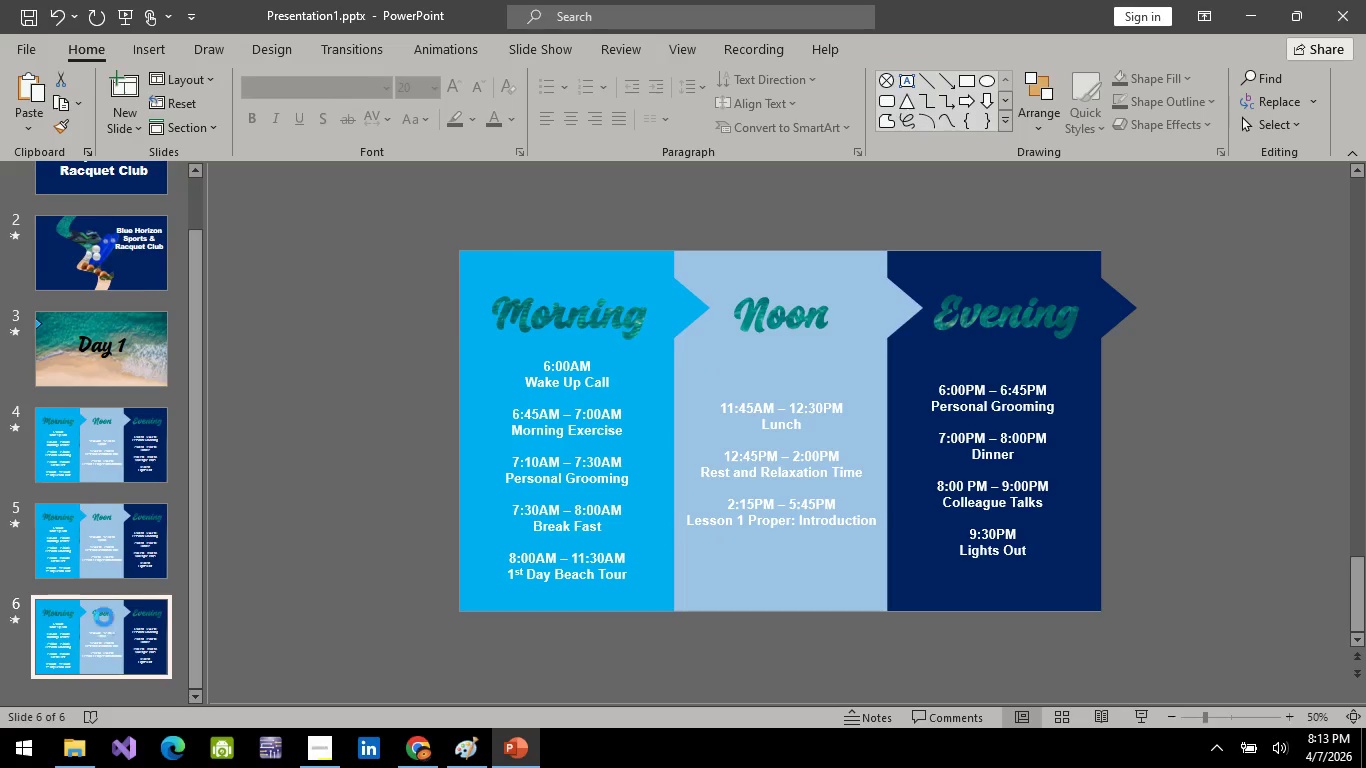 
key(Delete)
 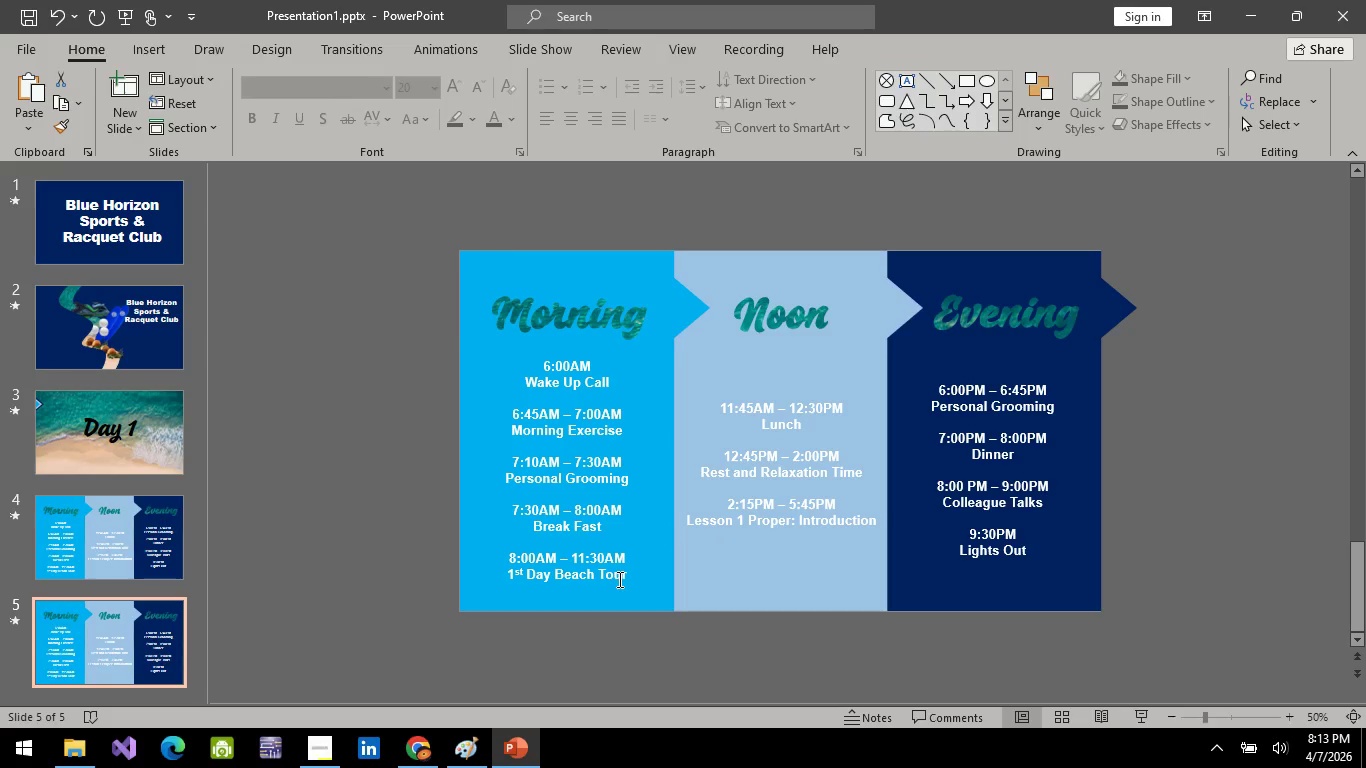 
left_click([623, 578])
 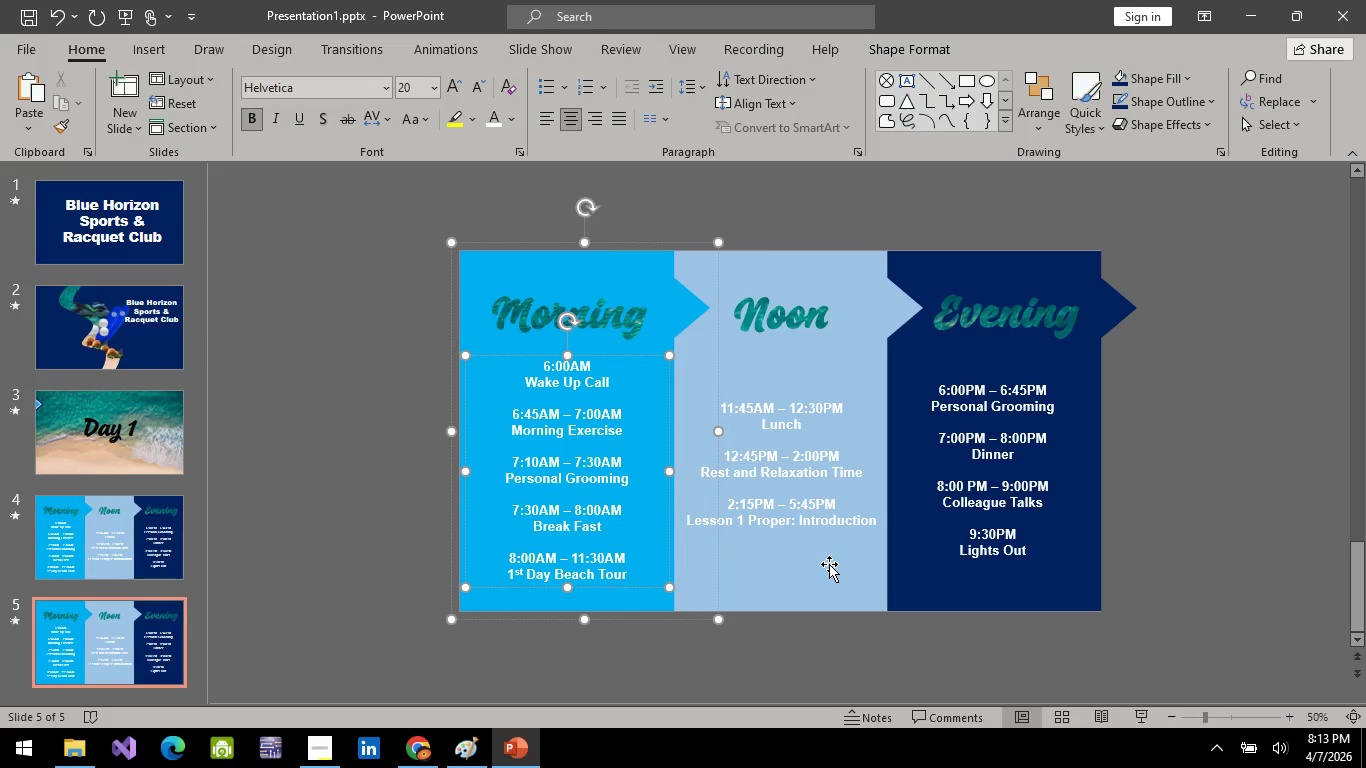 
key(ArrowRight)
 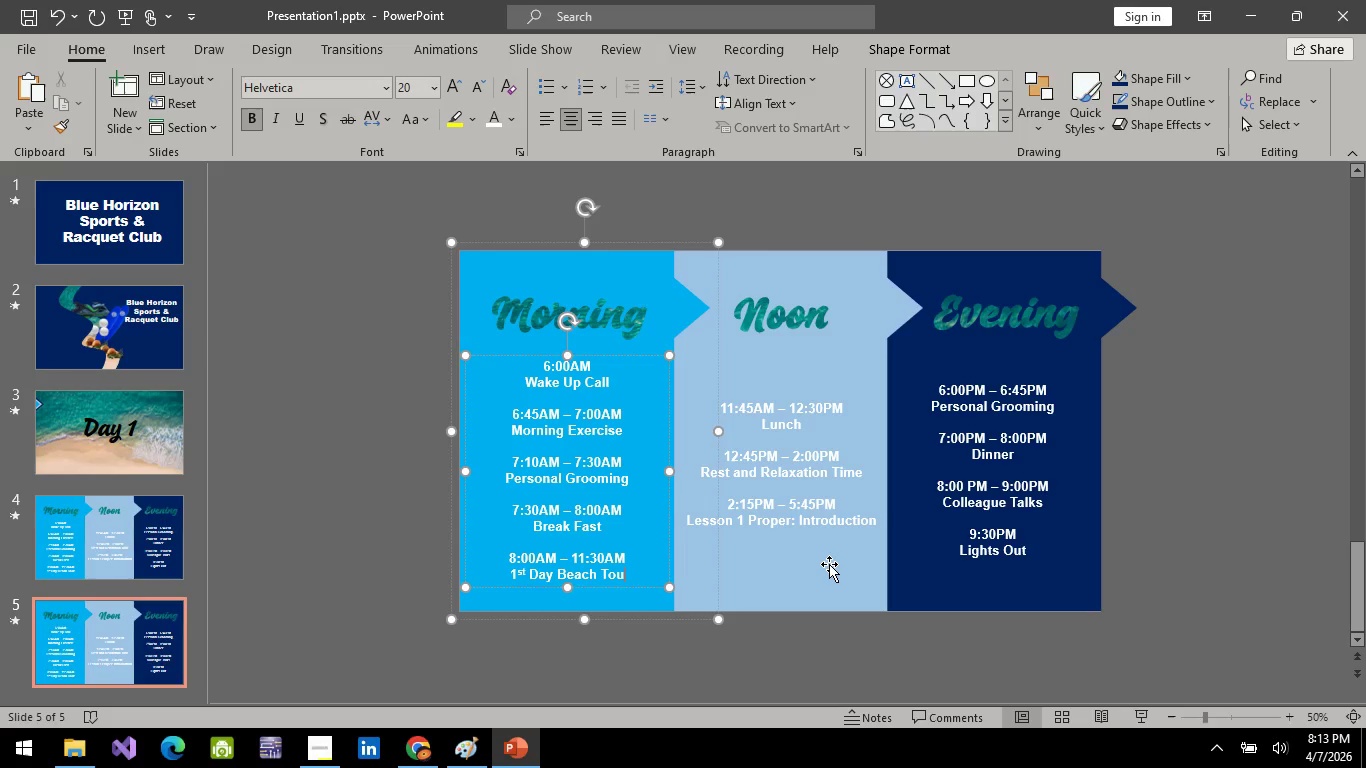 
key(Backspace)
key(Backspace)
key(Backspace)
key(Backspace)
key(Backspace)
key(Backspace)
key(Backspace)
key(Backspace)
key(Backspace)
key(Backspace)
key(Backspace)
key(Backspace)
key(Backspace)
key(Backspace)
key(Backspace)
key(Backspace)
key(Backspace)
key(Backspace)
type(2v2 Beach Volley Baa)
key(Backspace)
type(ll)
 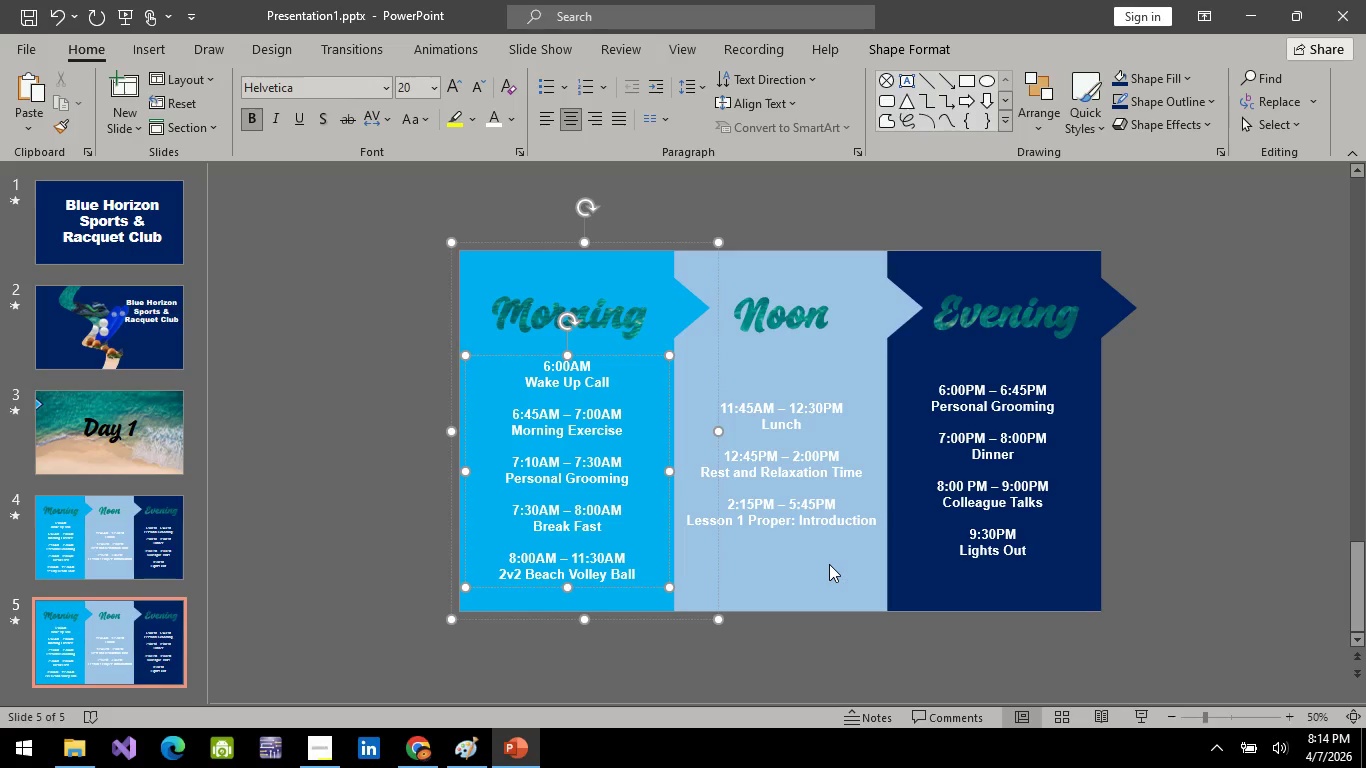 
wait(10.5)
 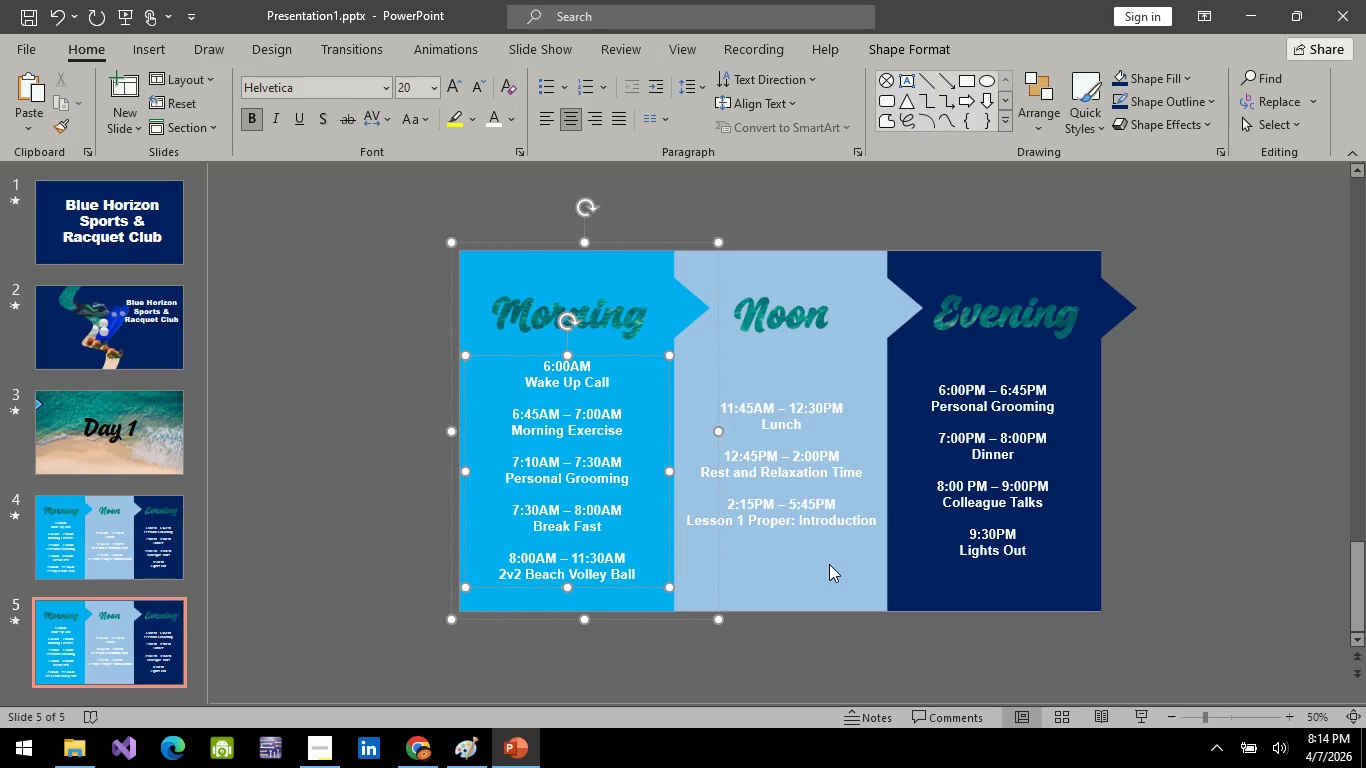 
left_click([799, 486])
 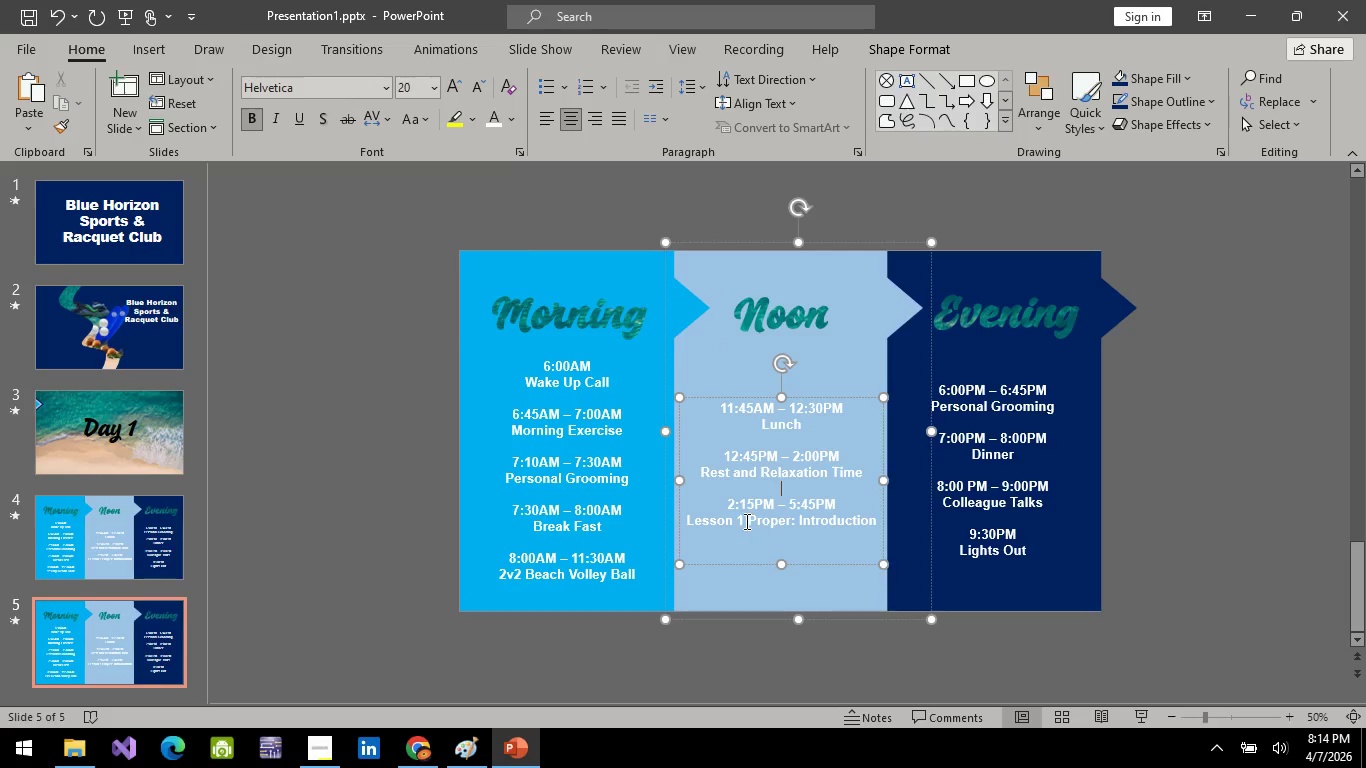 
left_click([739, 522])
 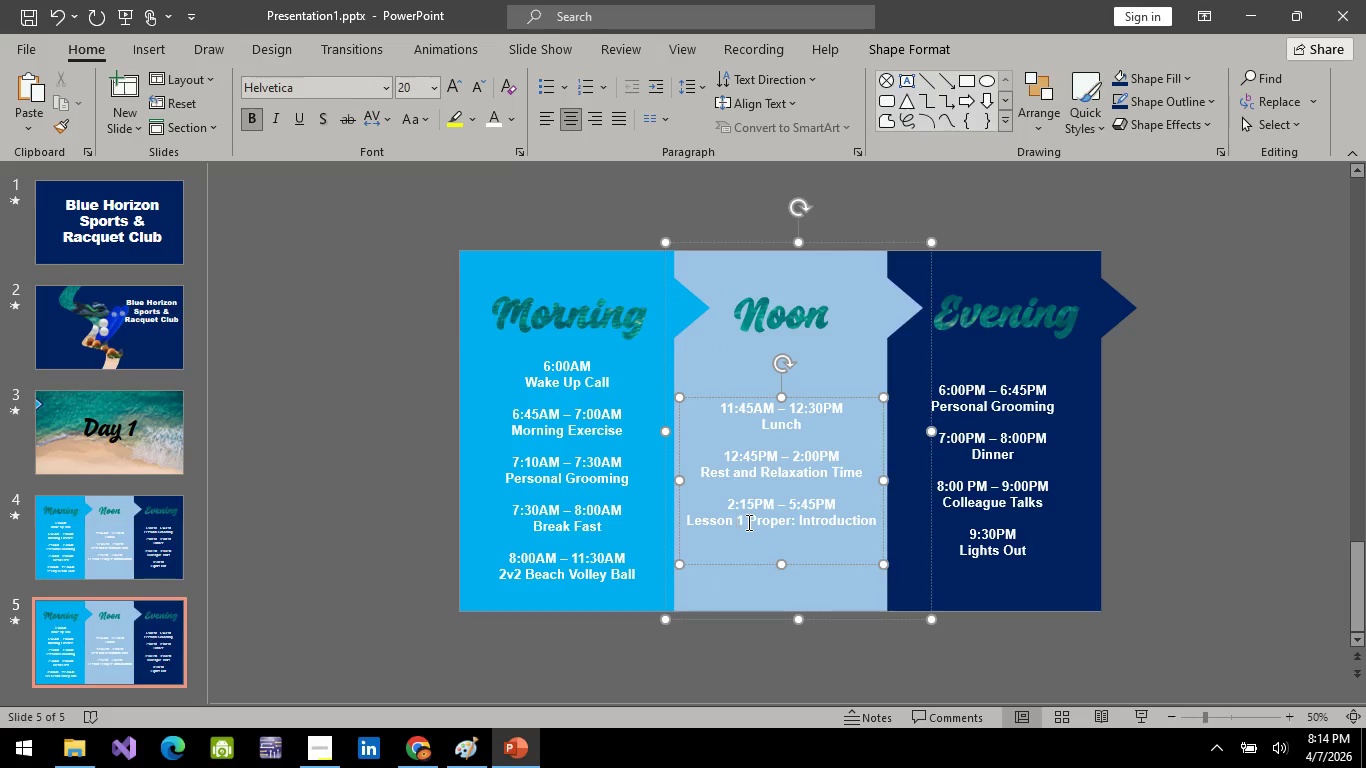 
left_click([747, 522])
 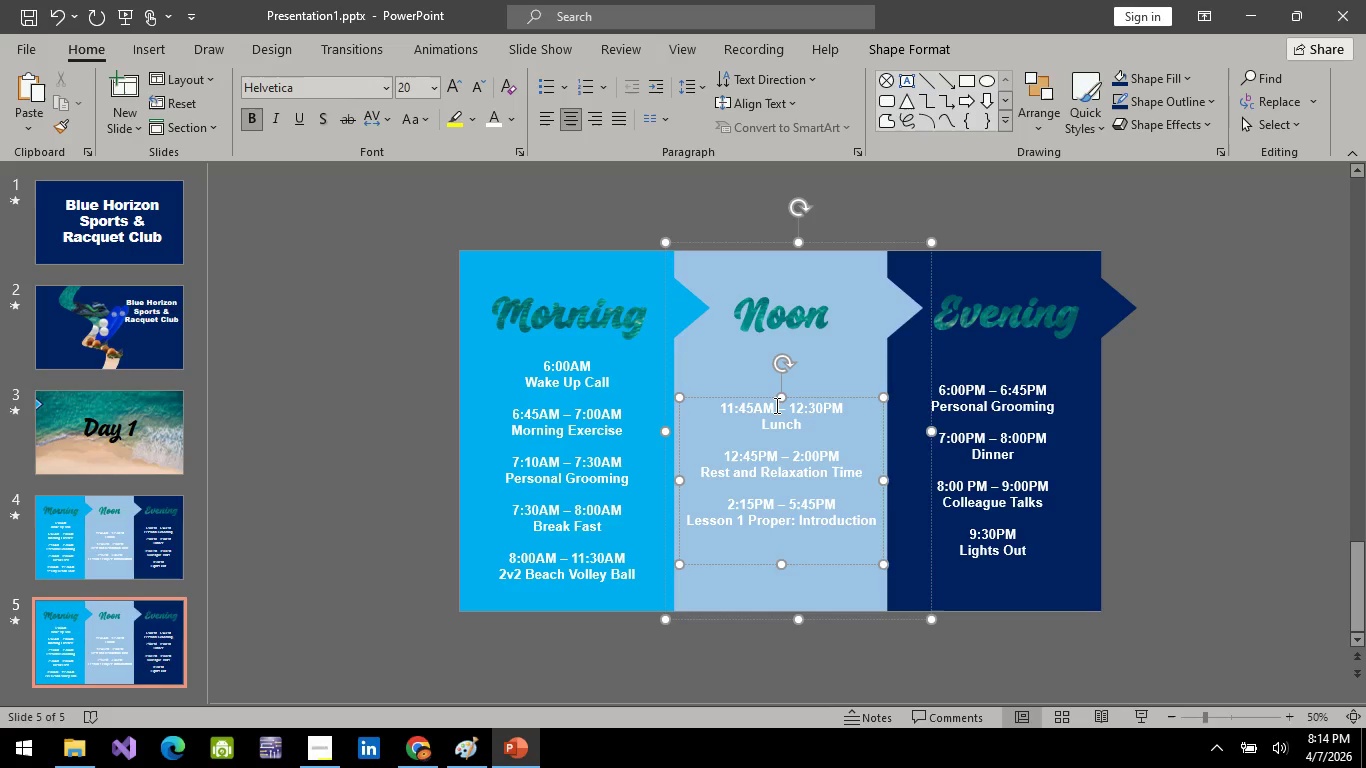 
key(ArrowLeft)
 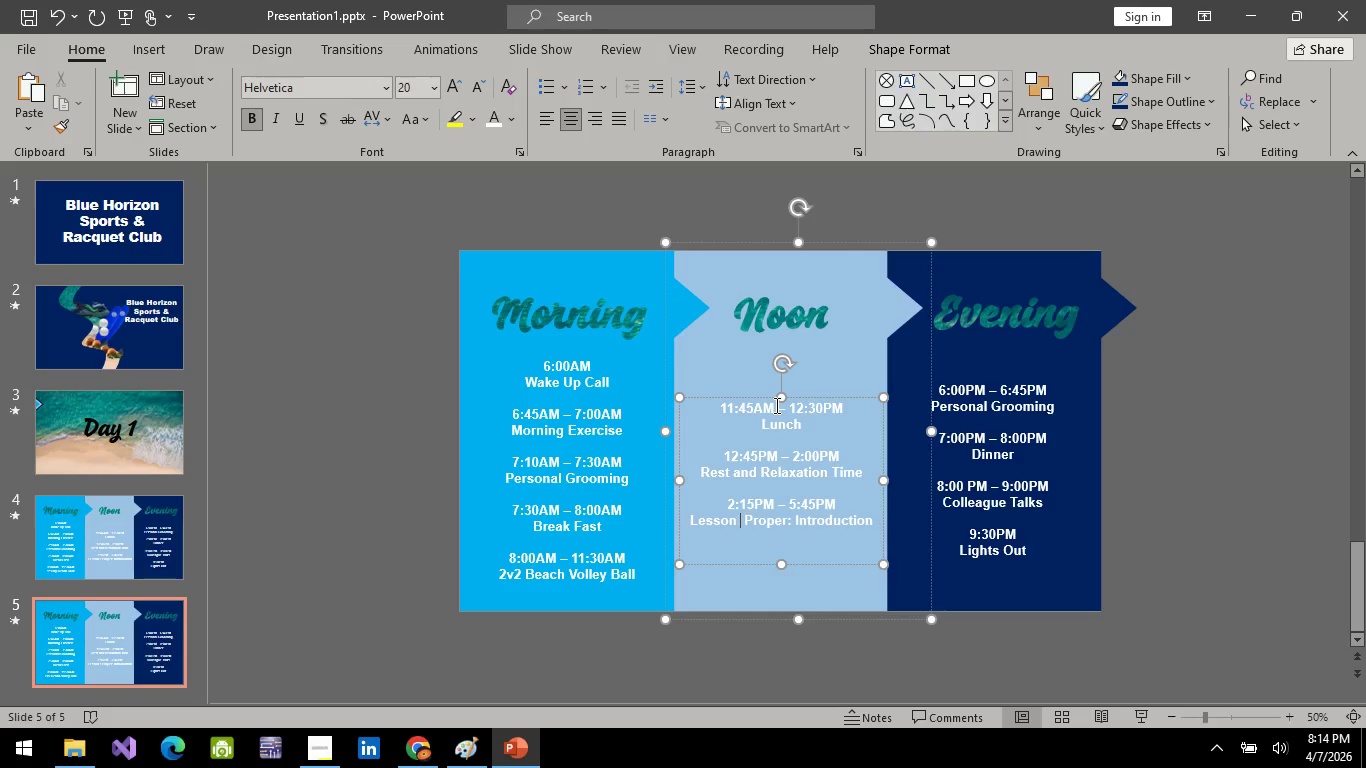 
key(Backspace)
 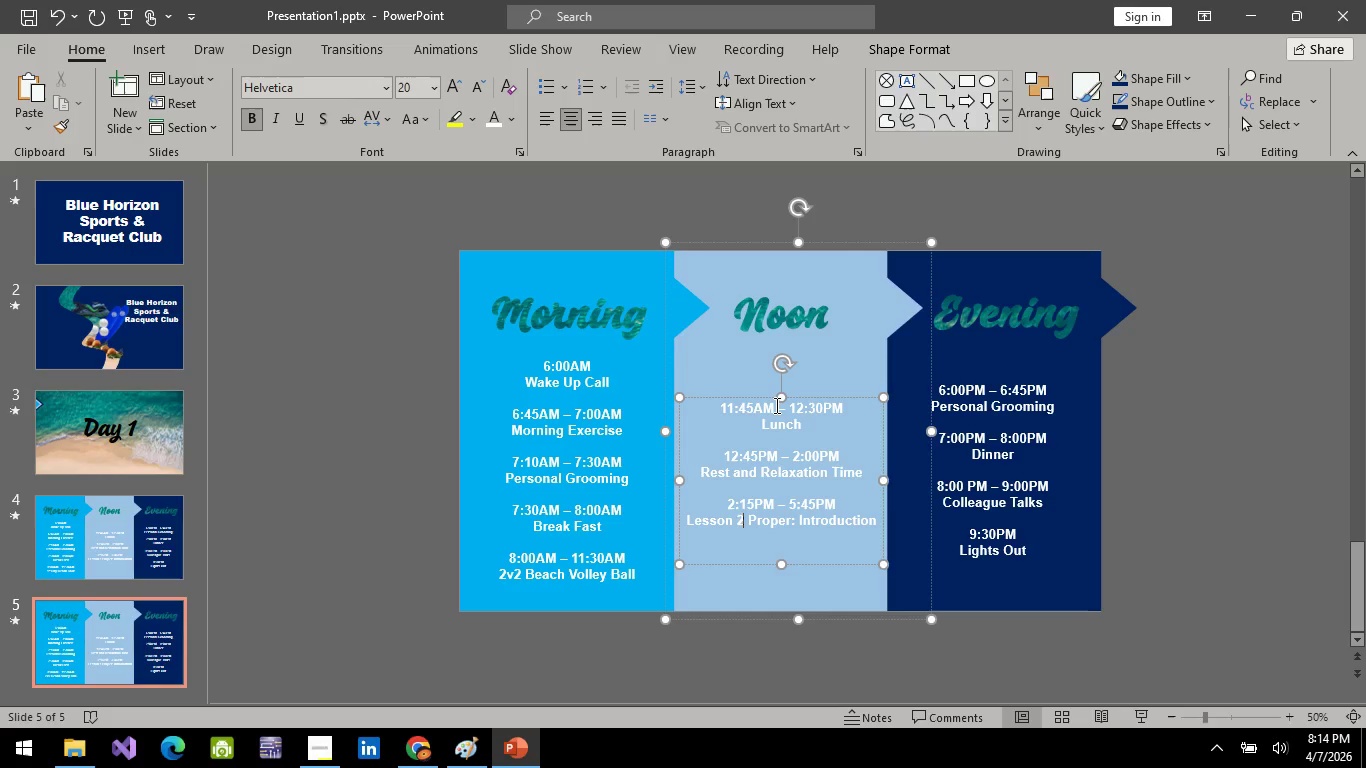 
key(2)
 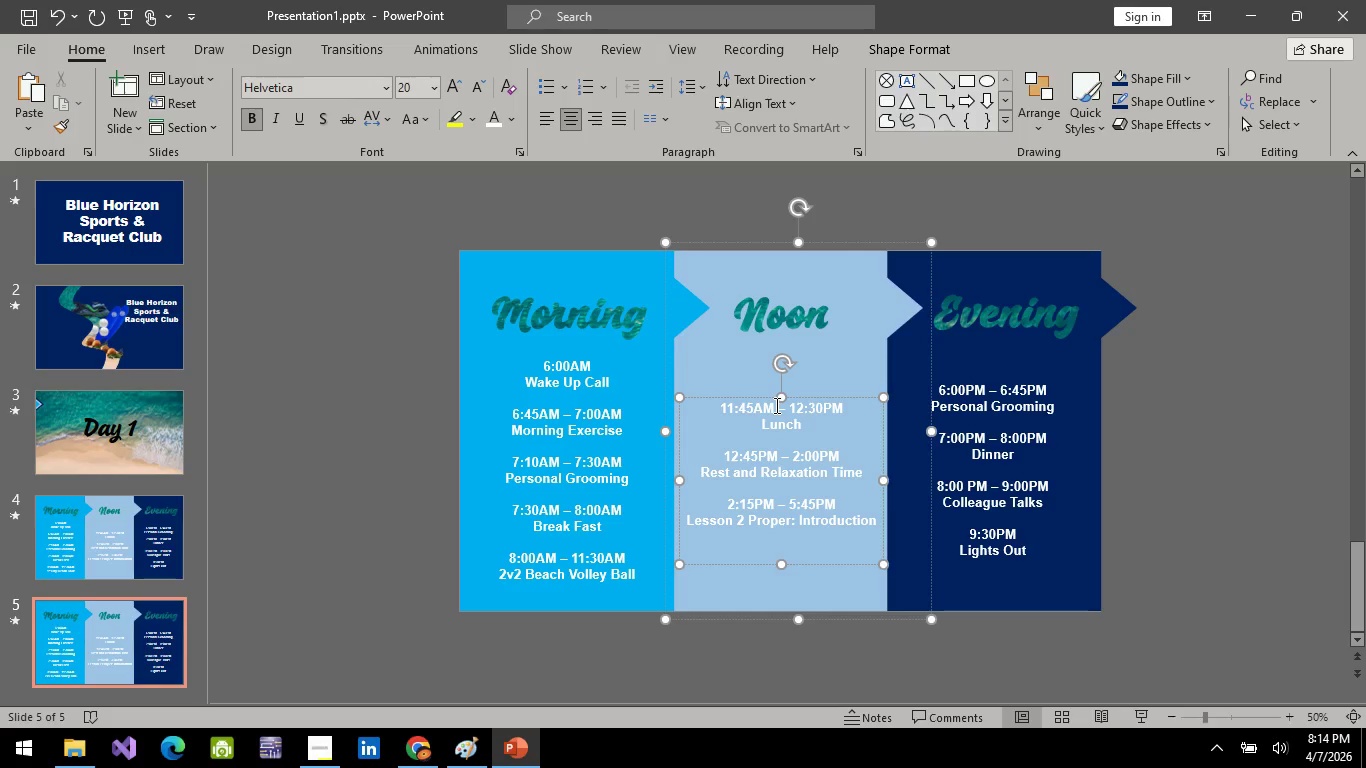 
wait(13.64)
 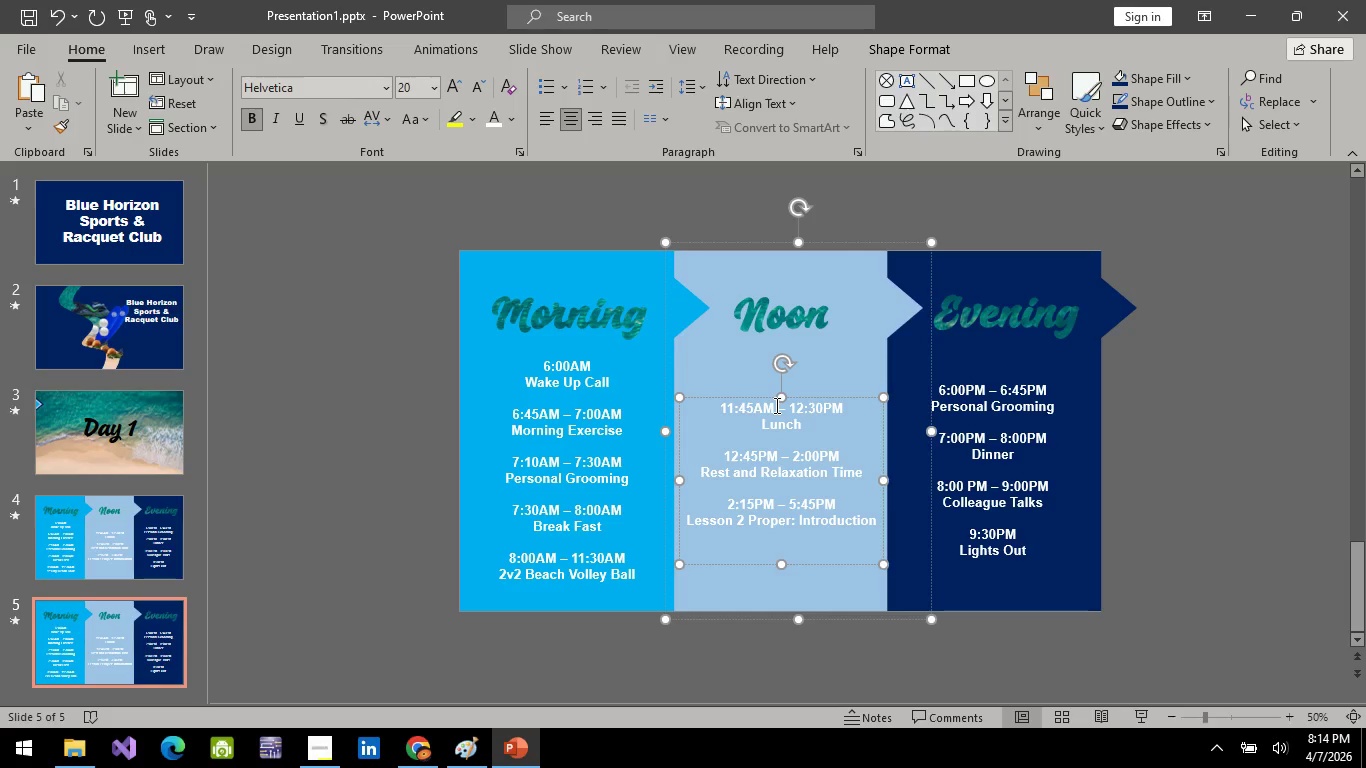 
left_click([111, 328])
 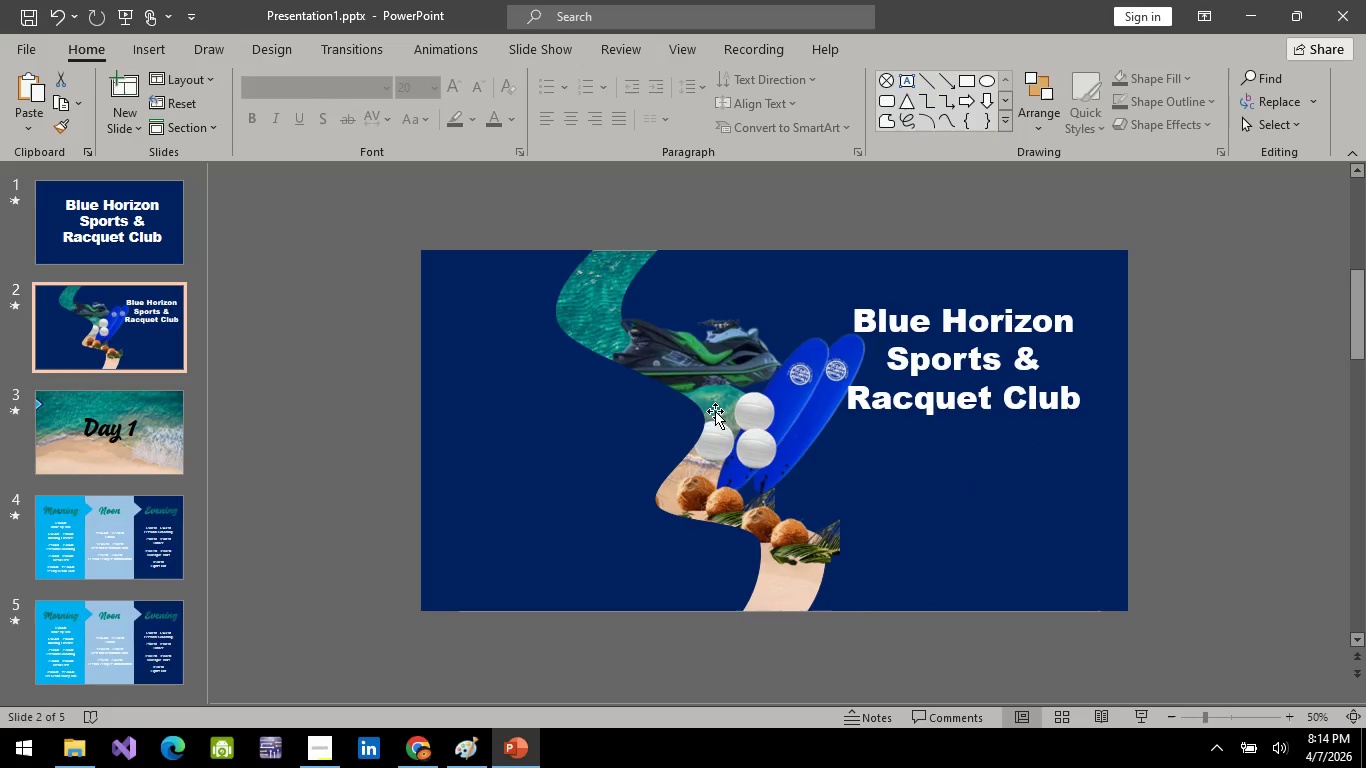 
left_click([761, 431])
 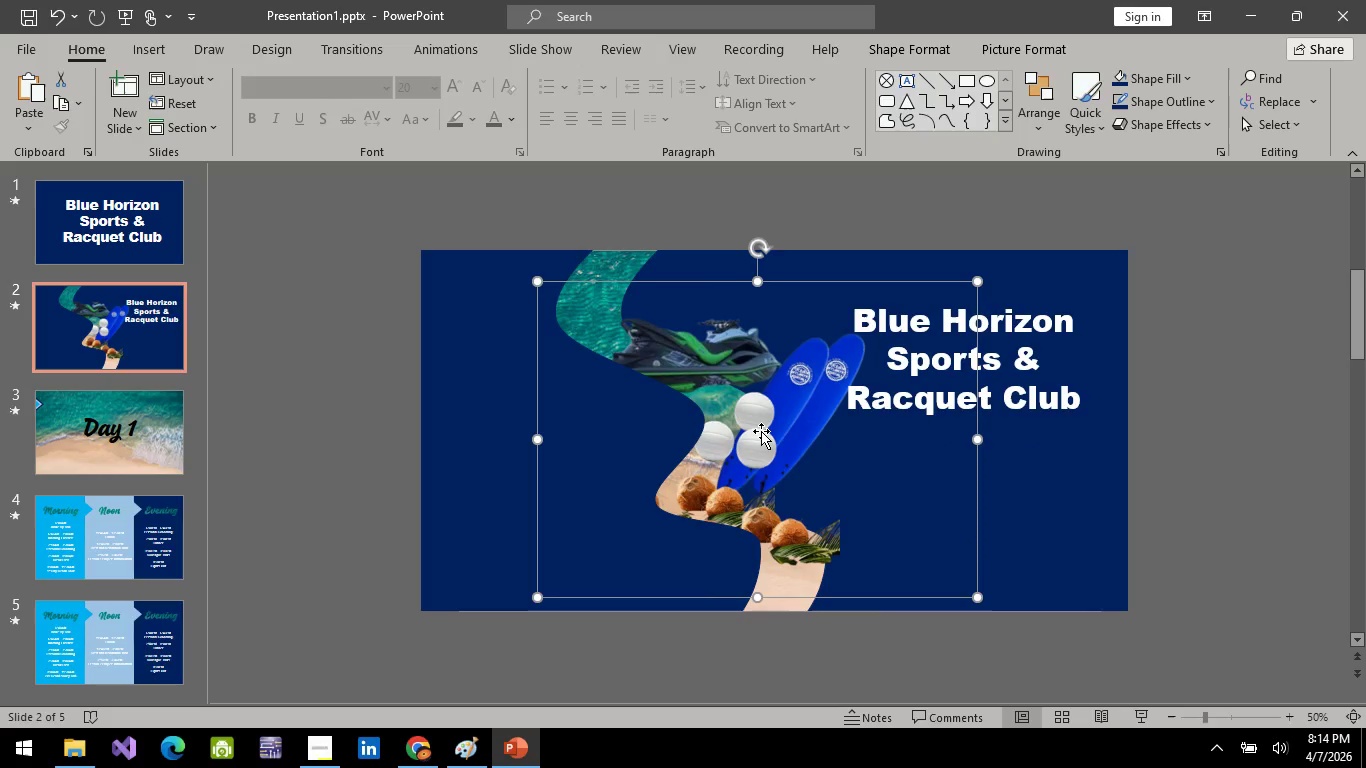 
hold_key(key=ArrowLeft, duration=0.62)
 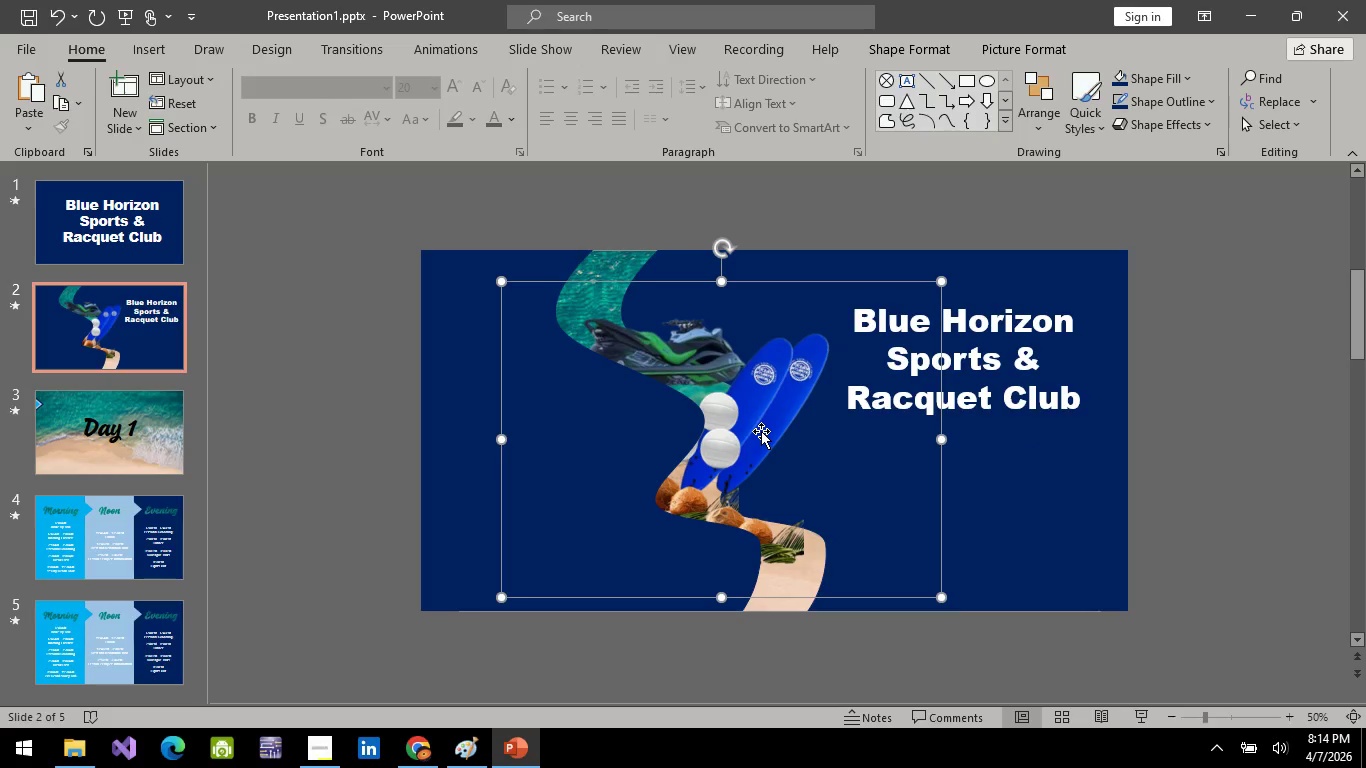 
hold_key(key=ArrowDown, duration=0.42)
 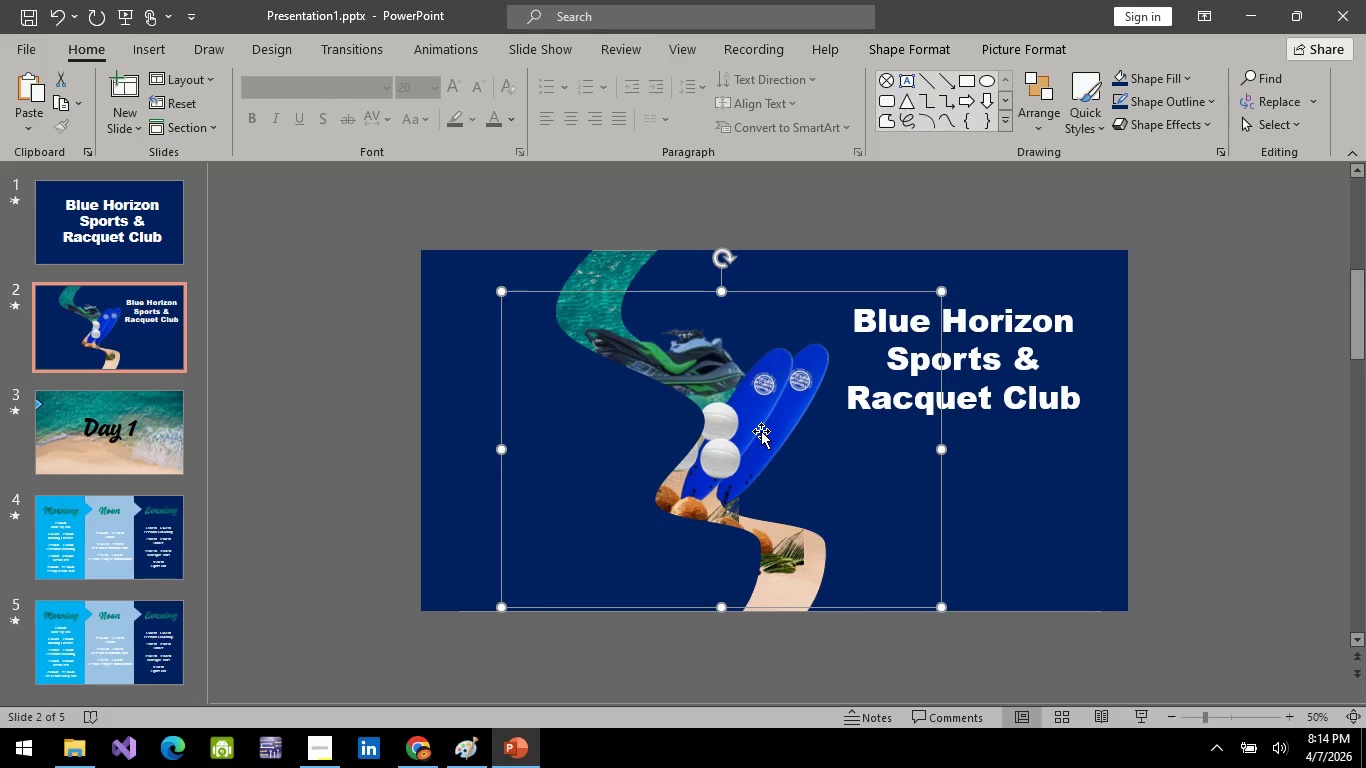 
key(ArrowRight)
 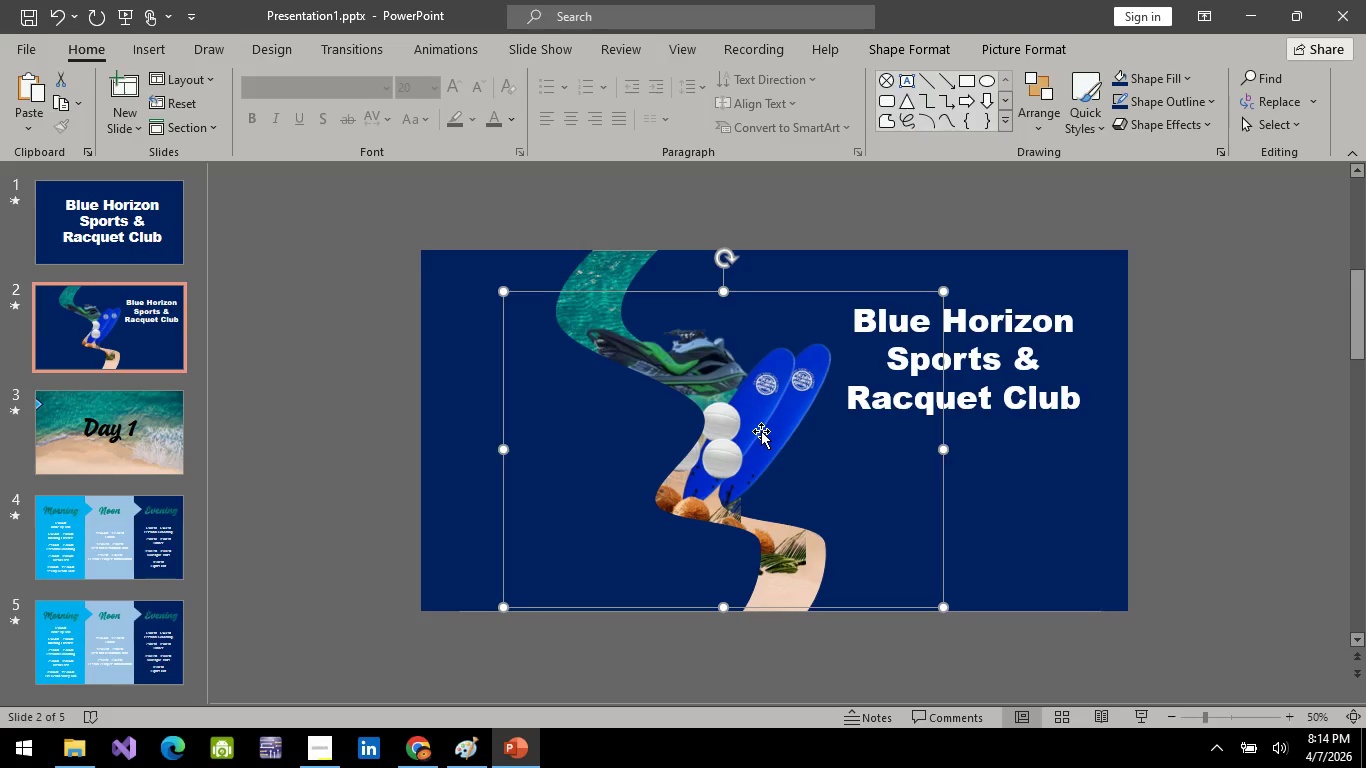 
key(ArrowRight)
 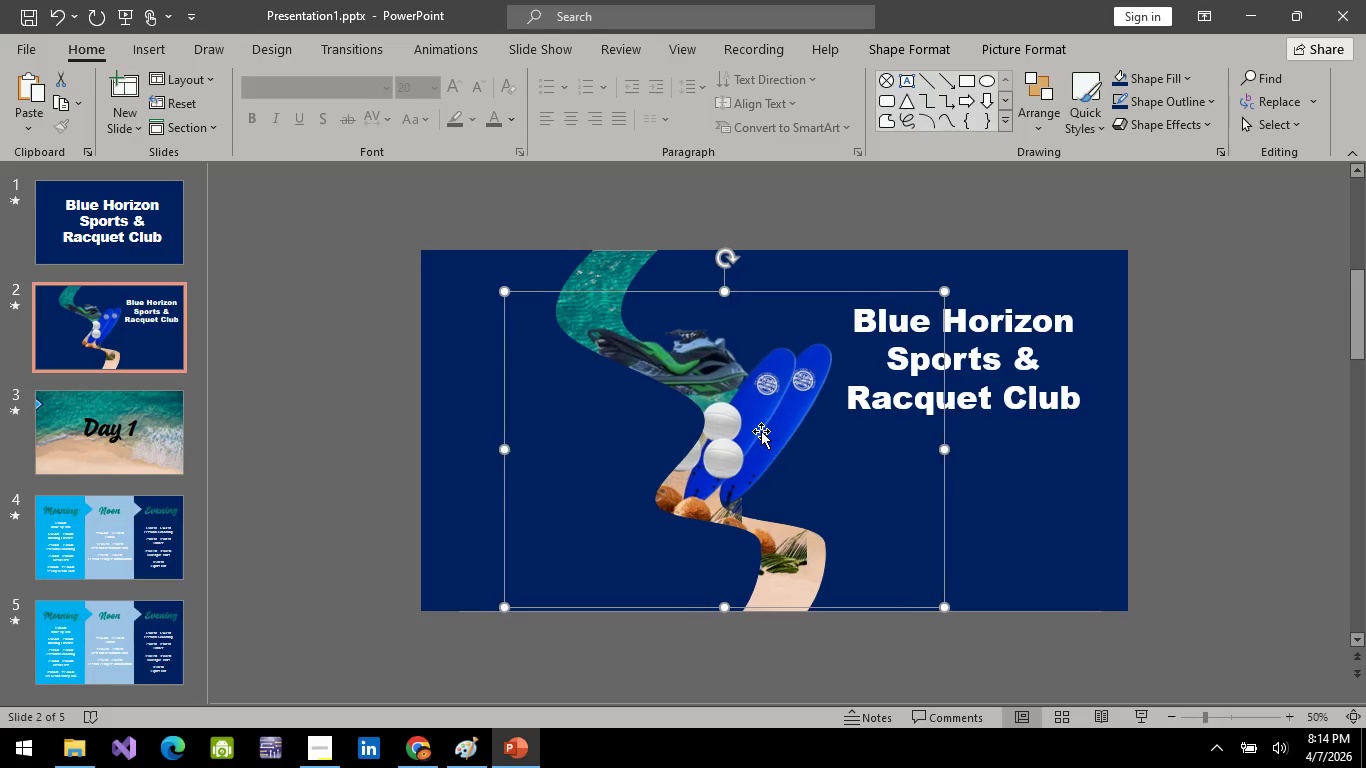 
key(ArrowRight)
 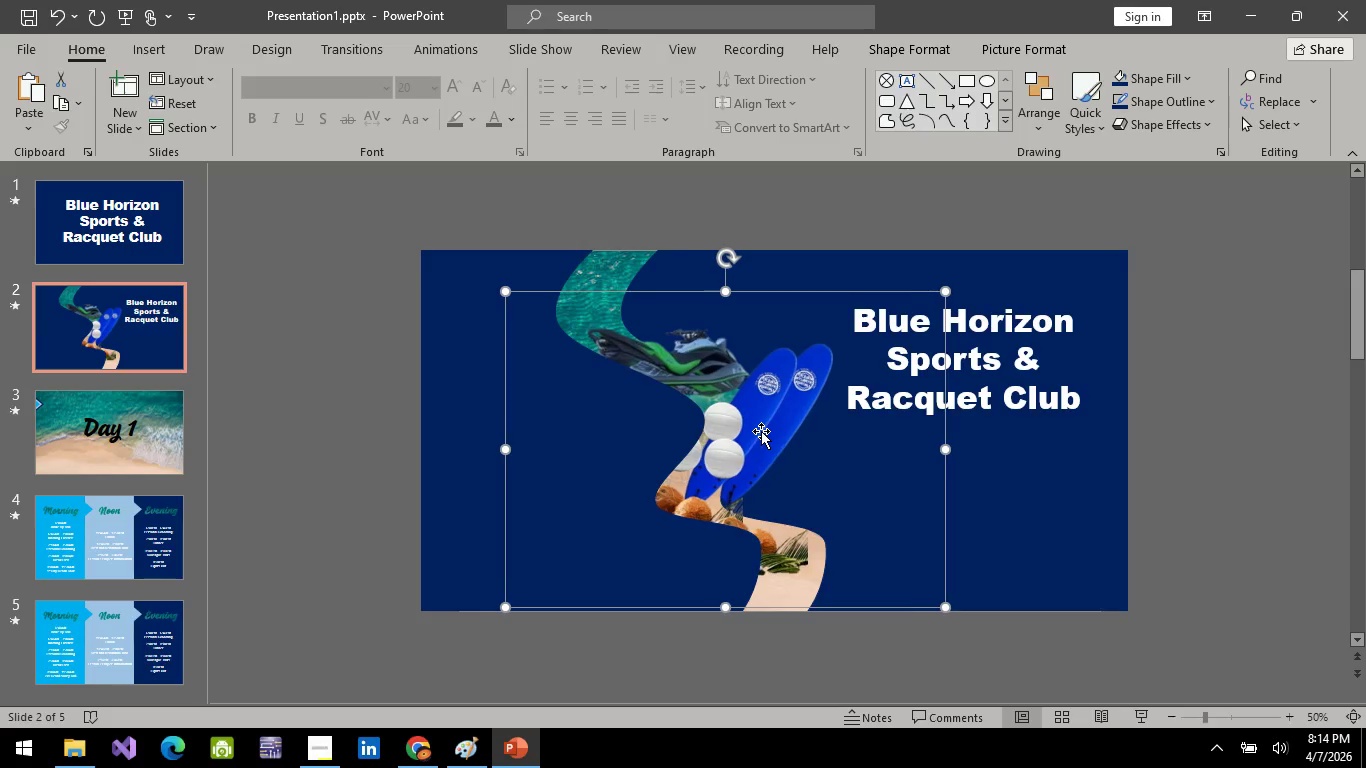 
key(ArrowRight)
 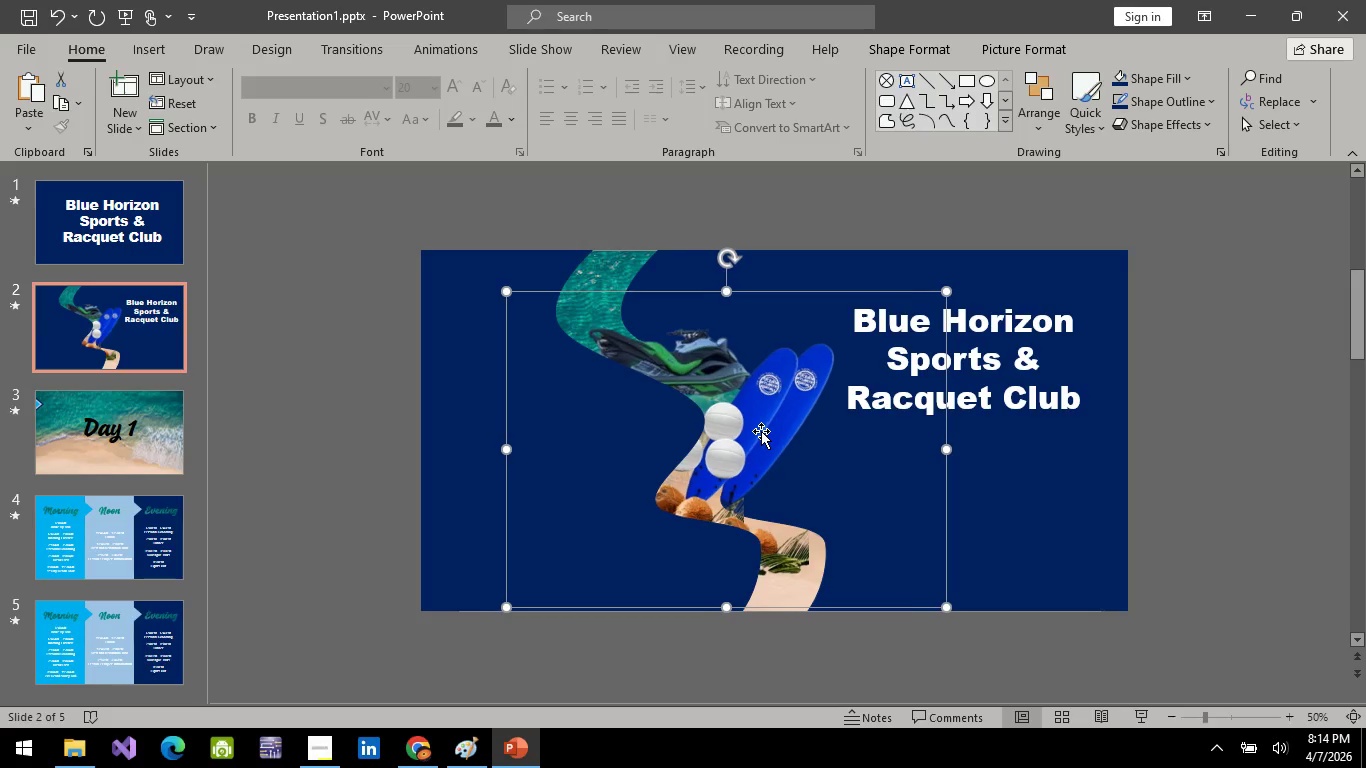 
key(ArrowRight)
 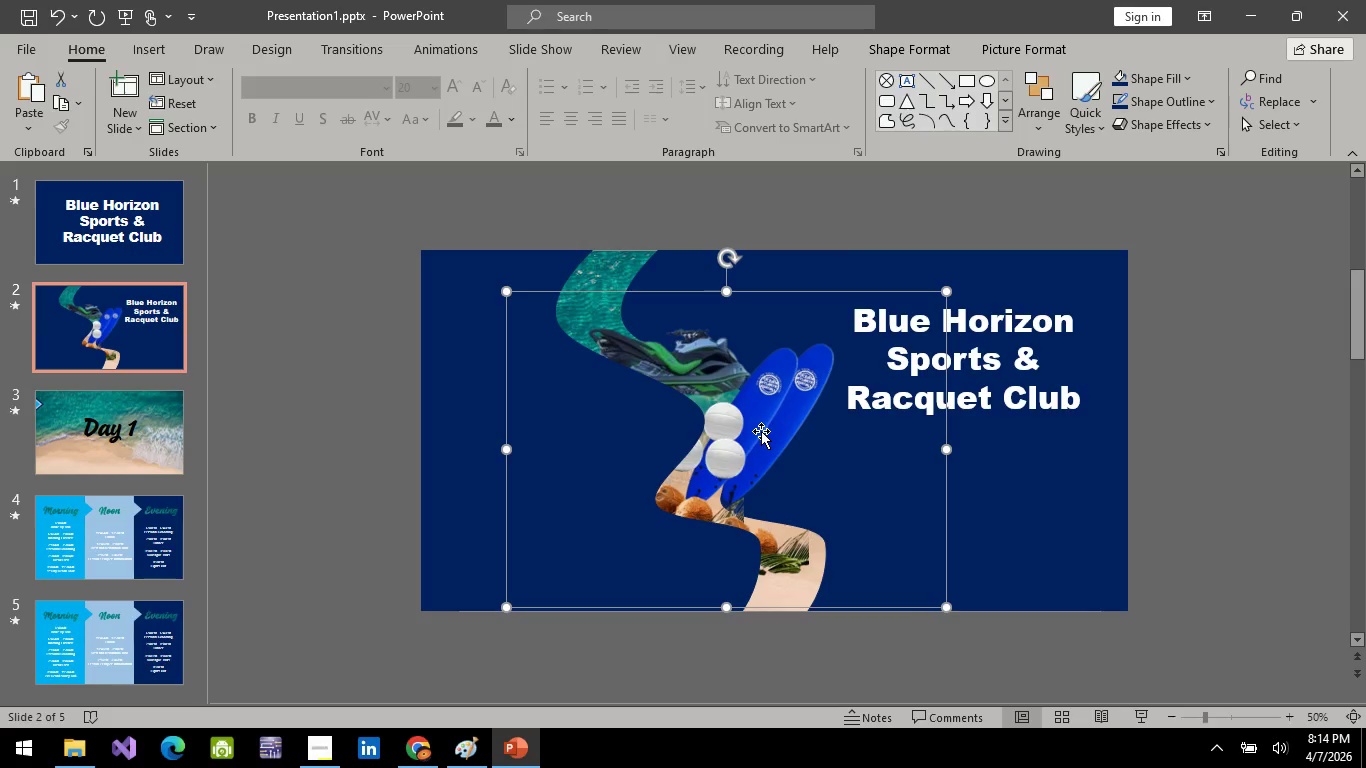 
key(ArrowUp)
 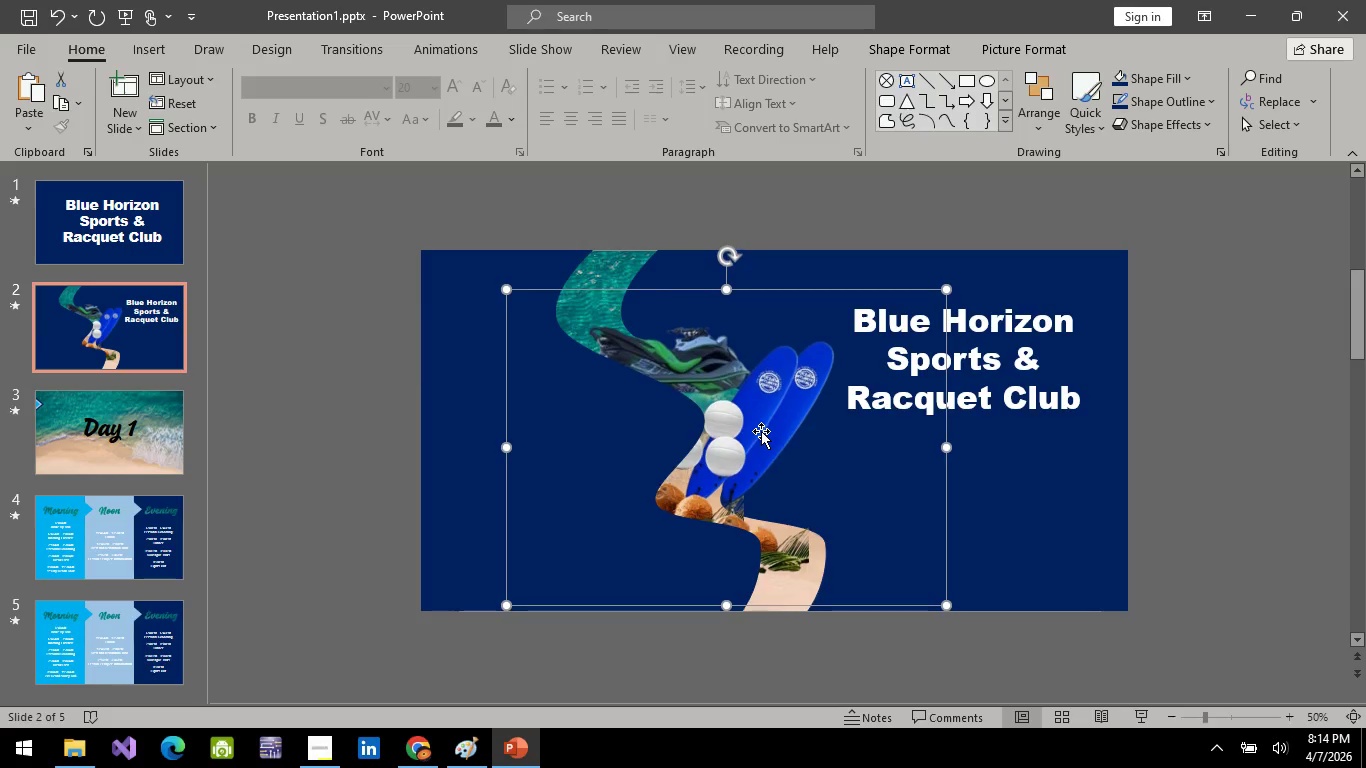 
hold_key(key=ArrowUp, duration=0.45)
 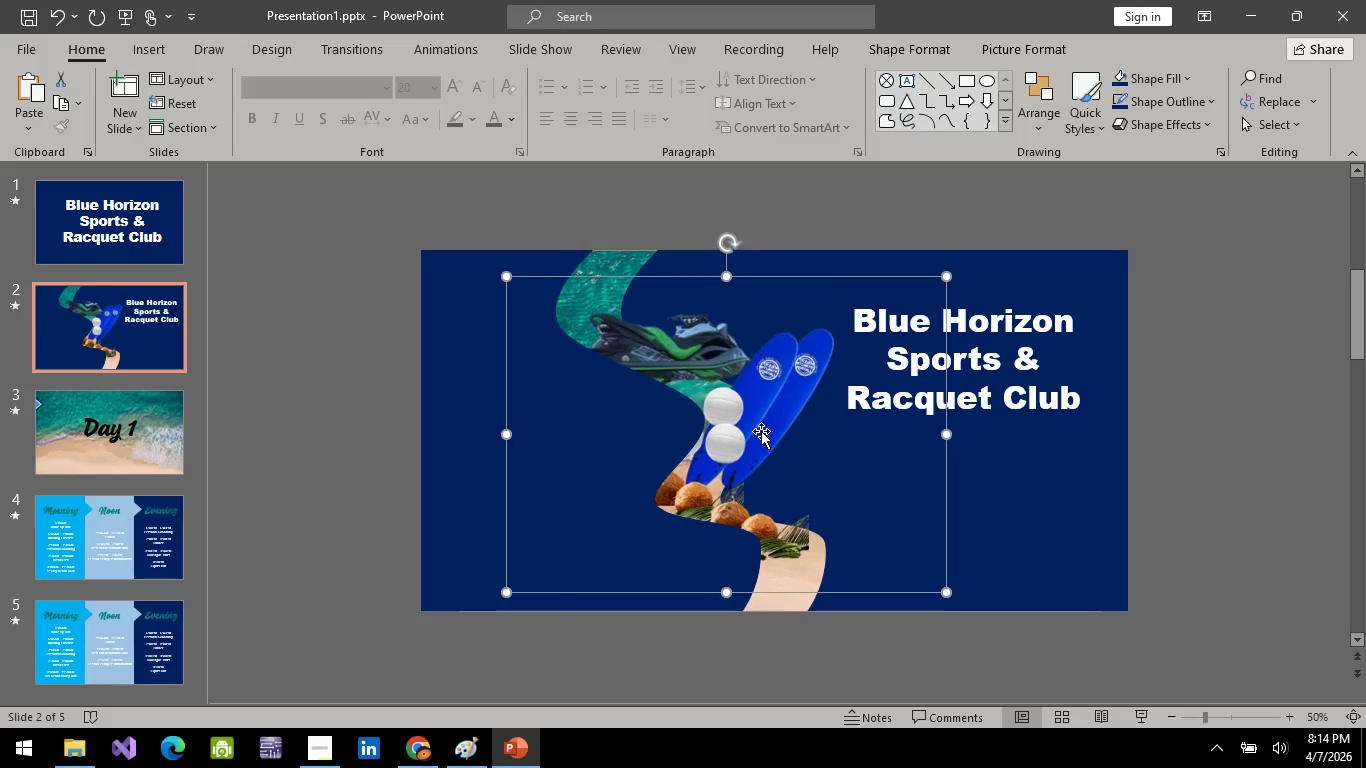 
key(ArrowUp)
 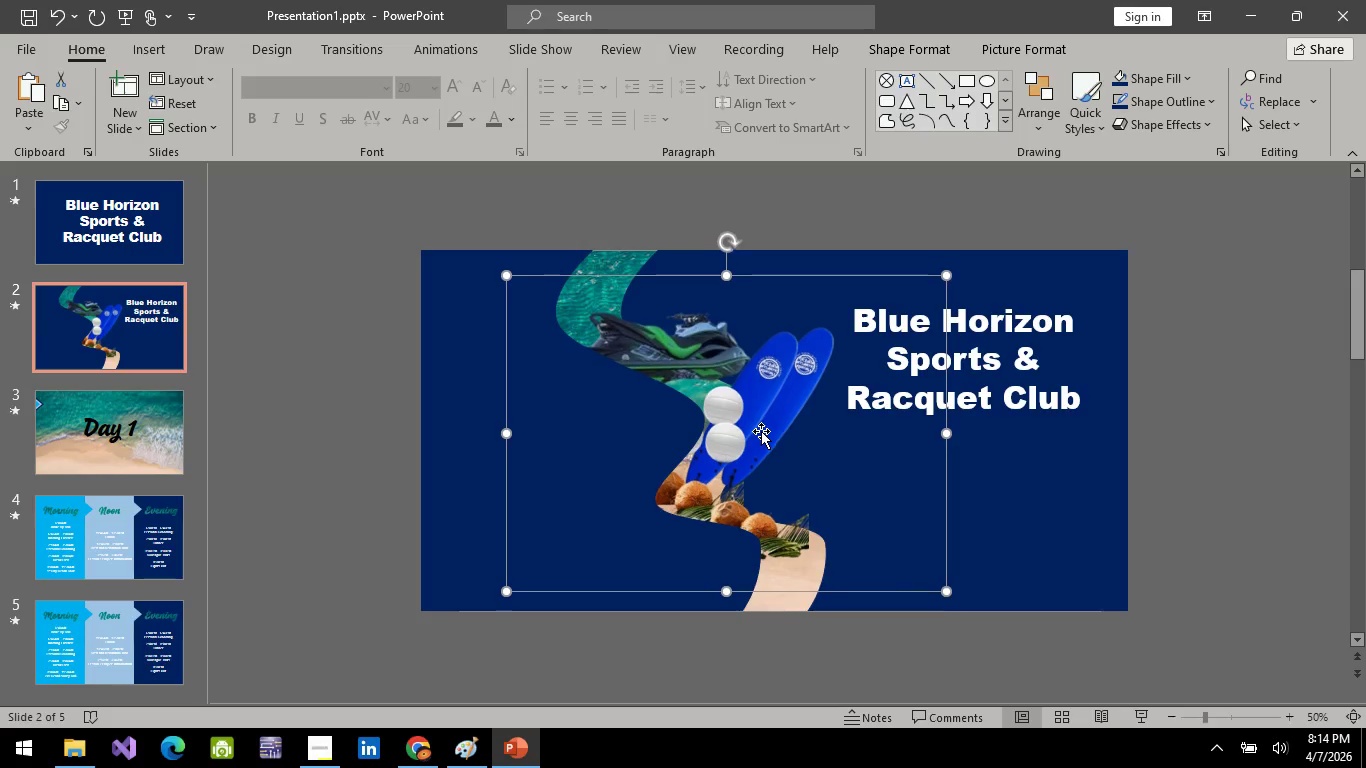 
key(ArrowUp)
 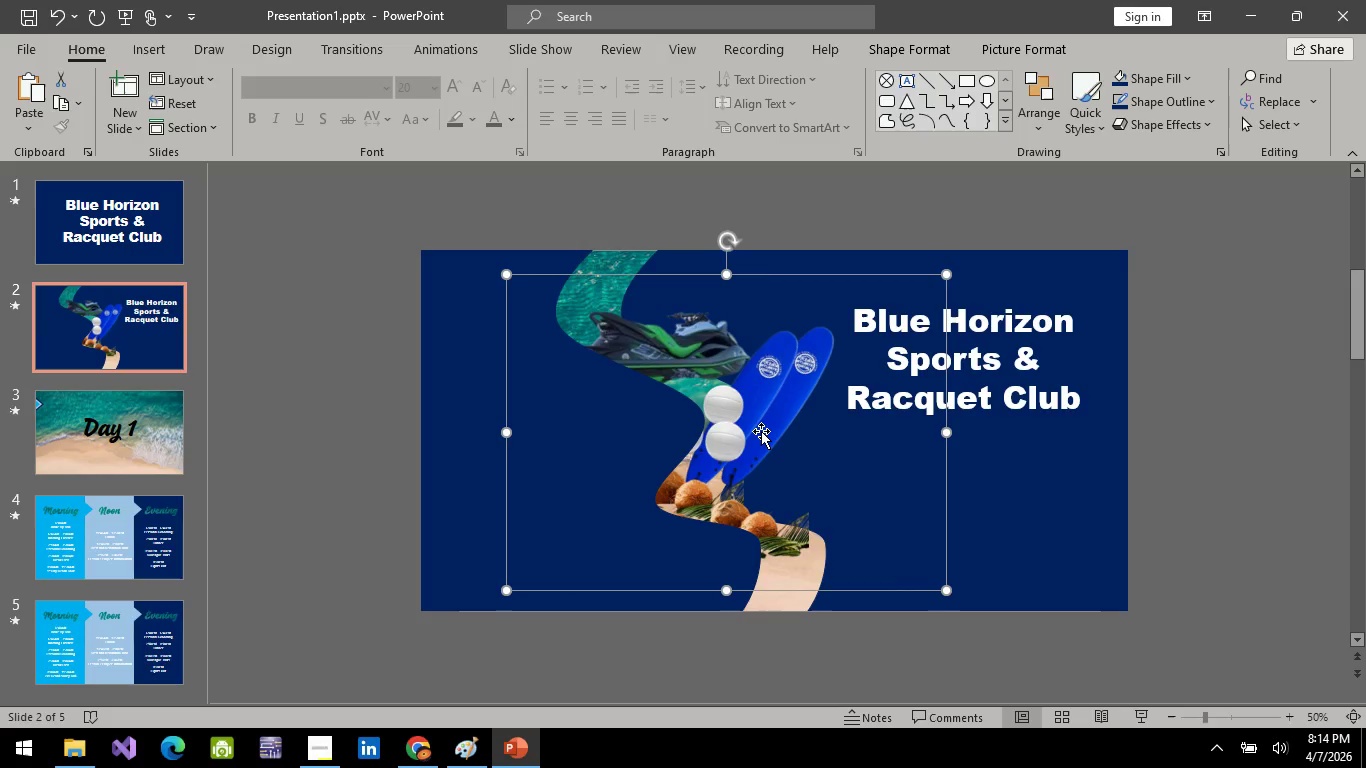 
key(ArrowUp)
 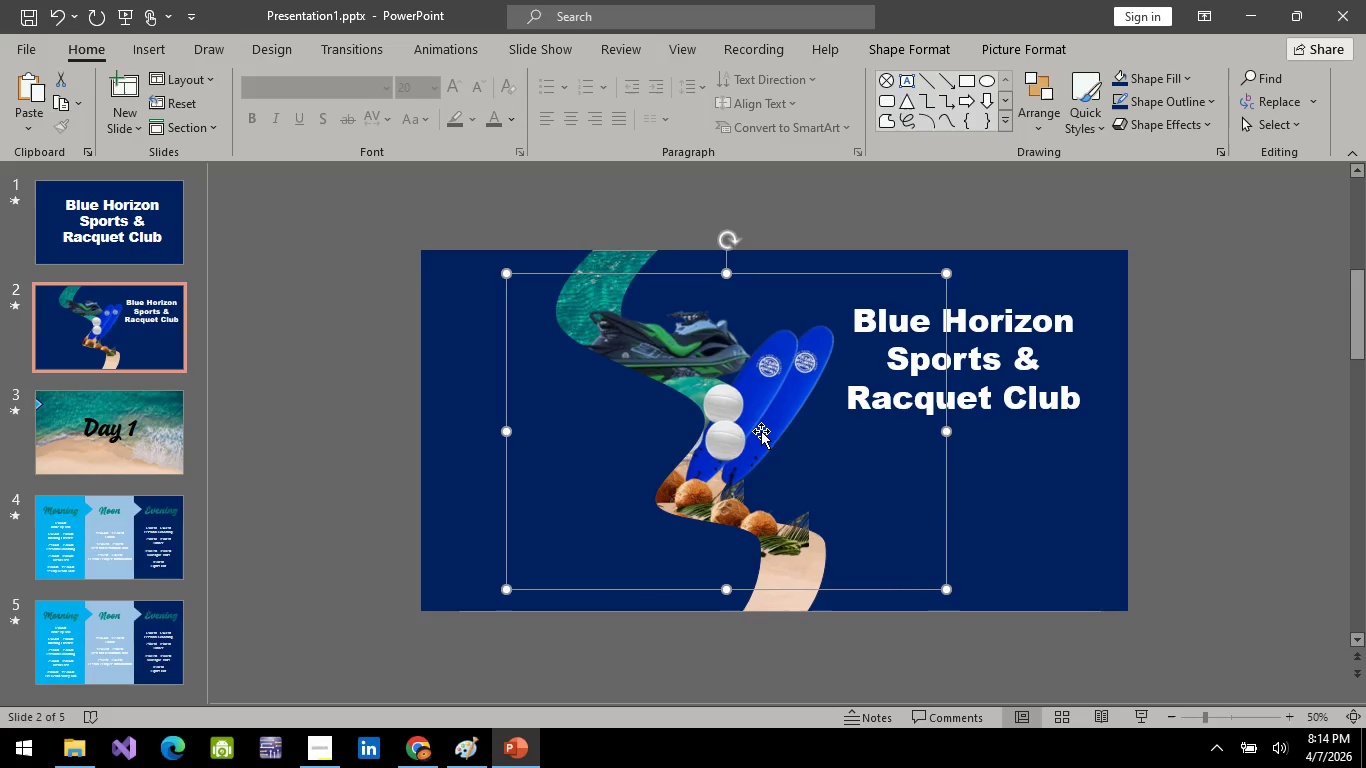 
key(ArrowUp)
 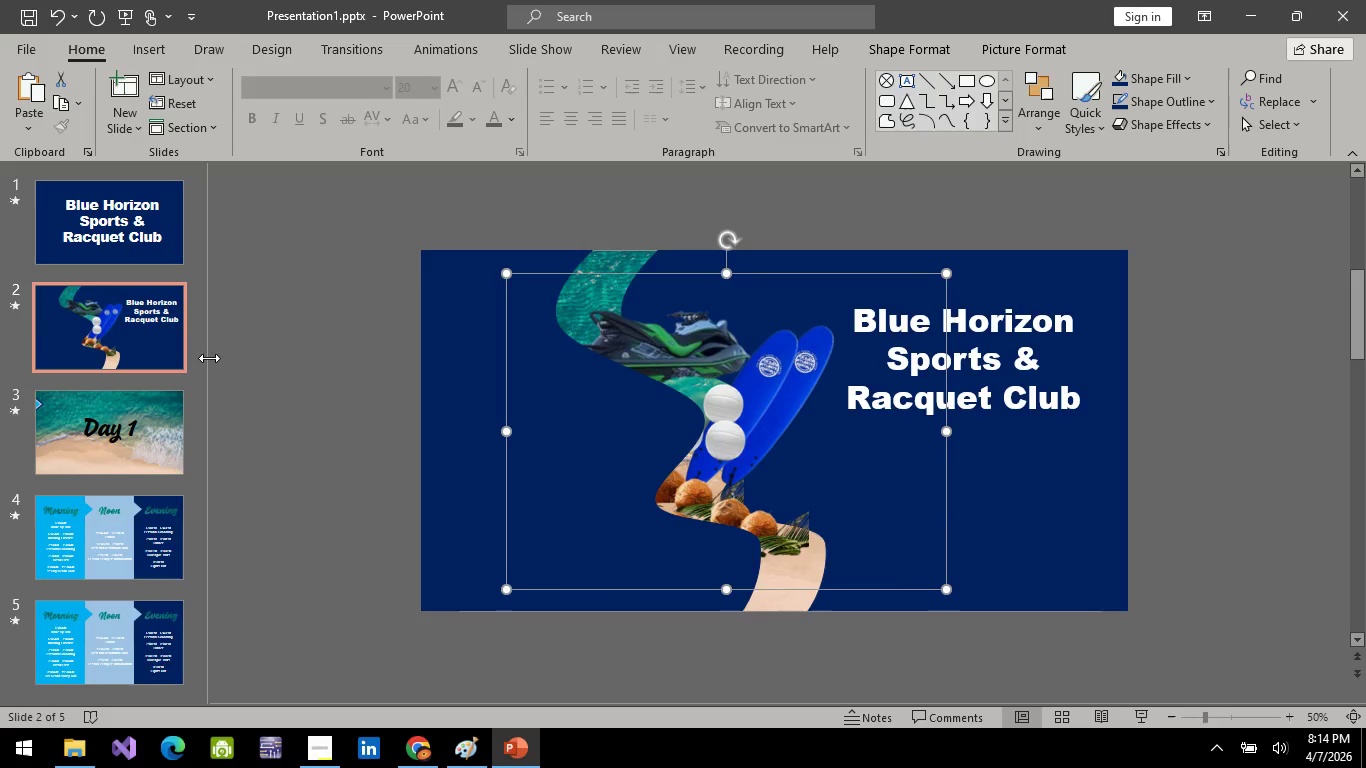 
wait(5.45)
 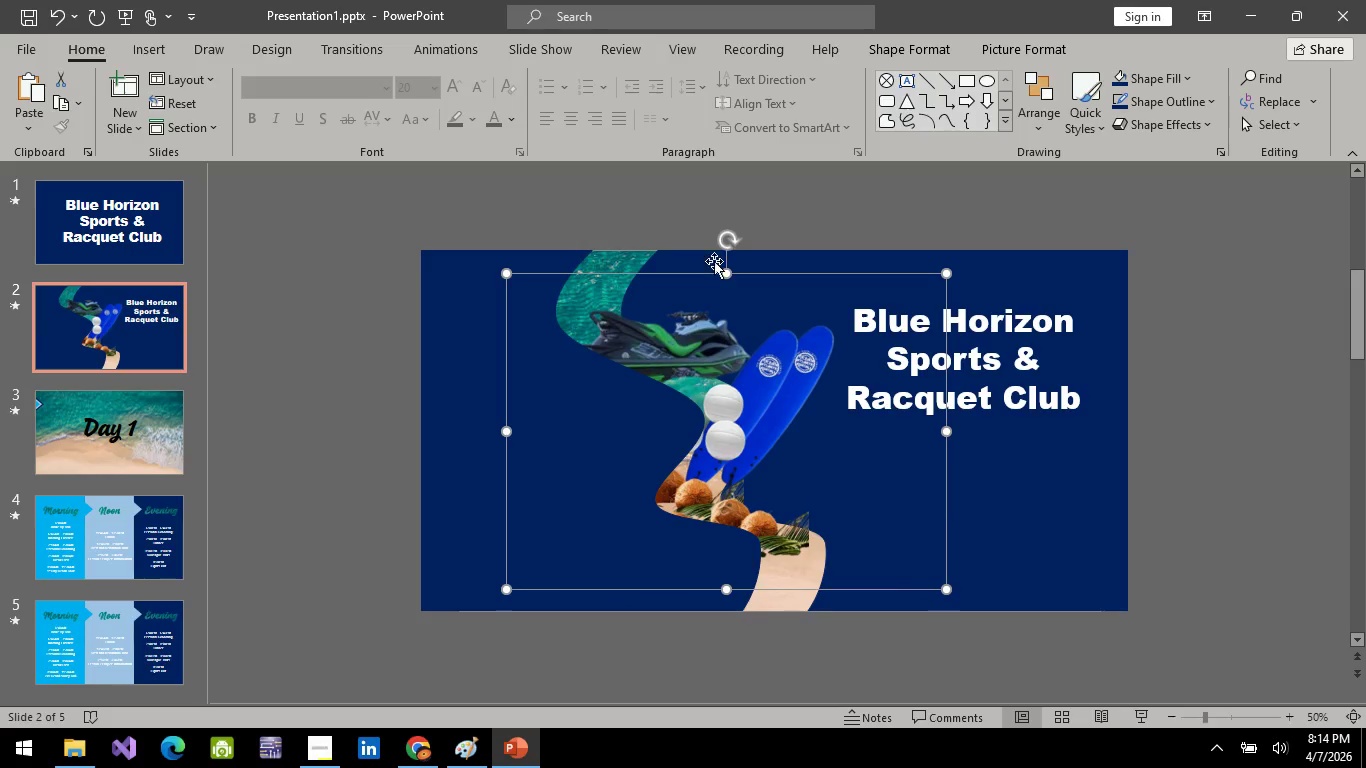 
left_click([93, 232])
 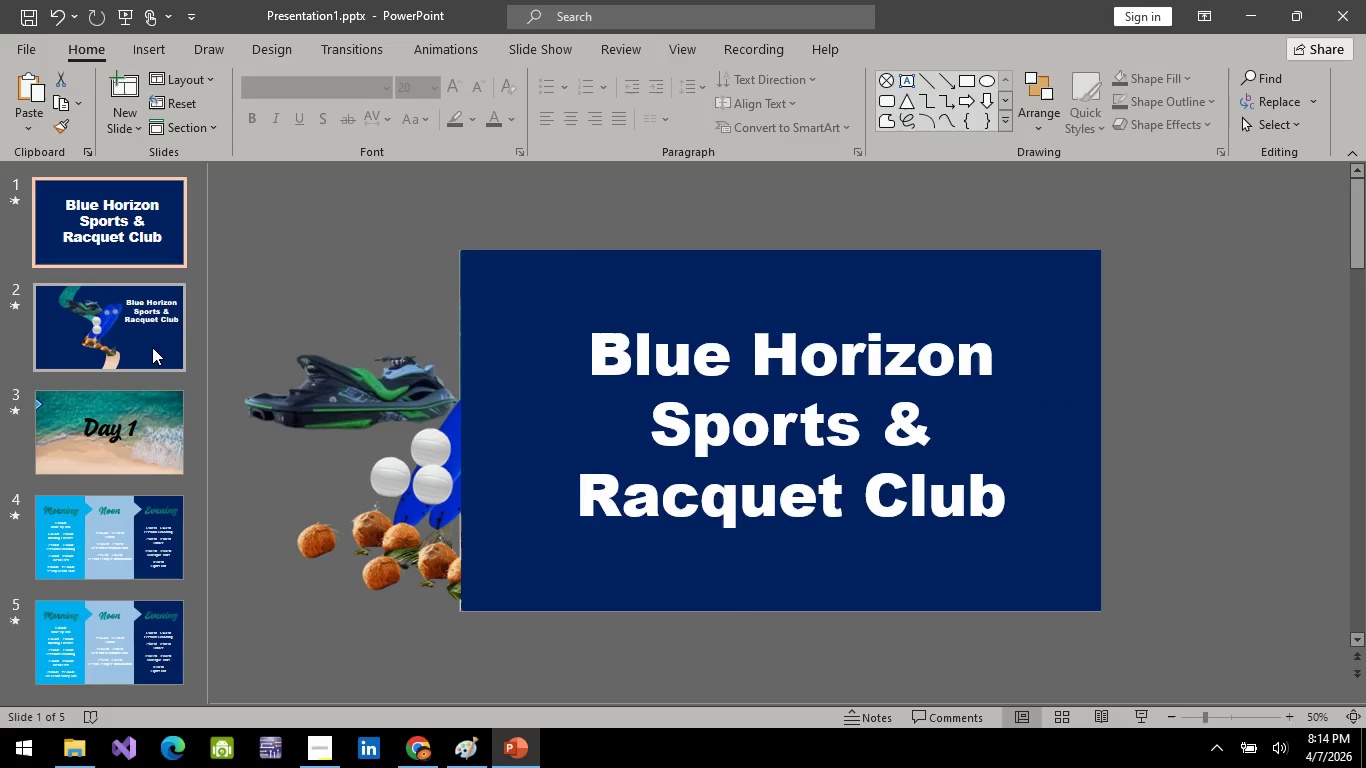 
left_click([152, 347])
 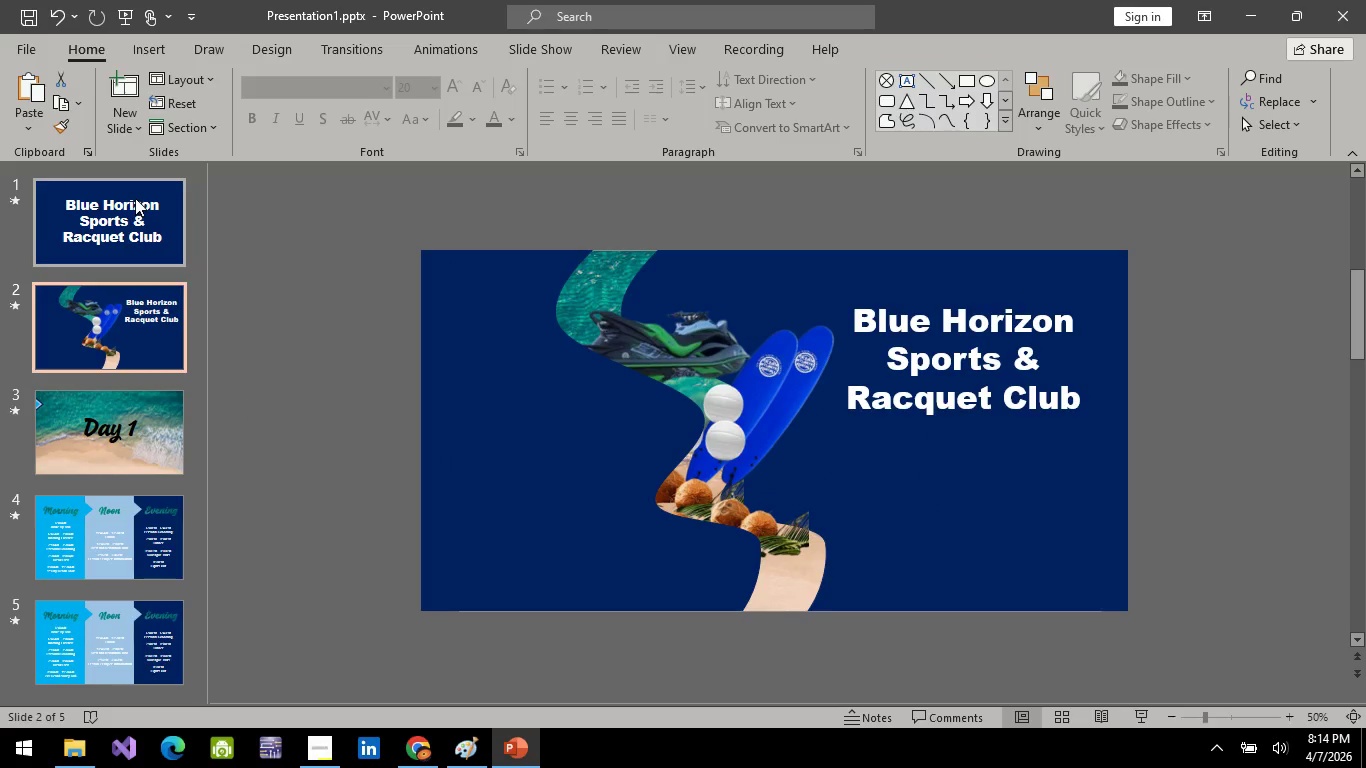 
left_click([135, 198])
 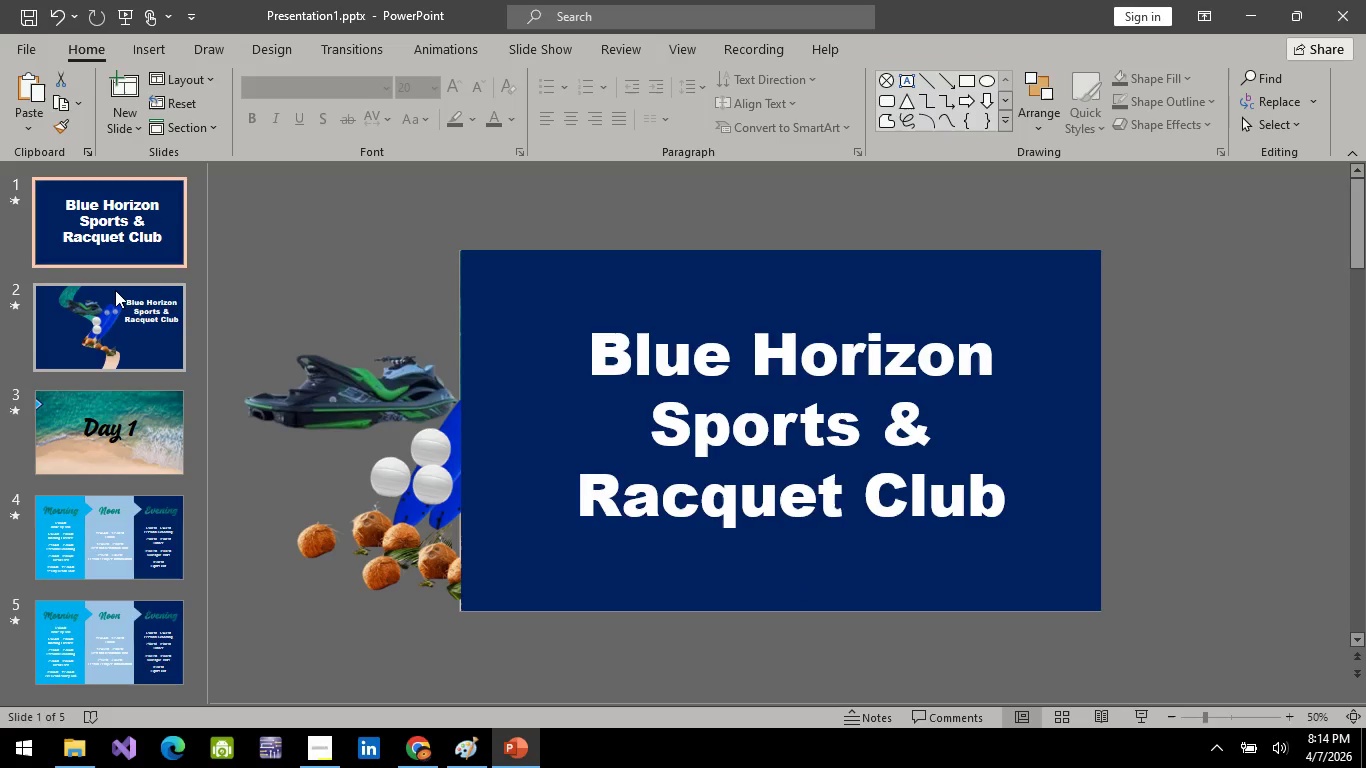 
left_click([115, 290])
 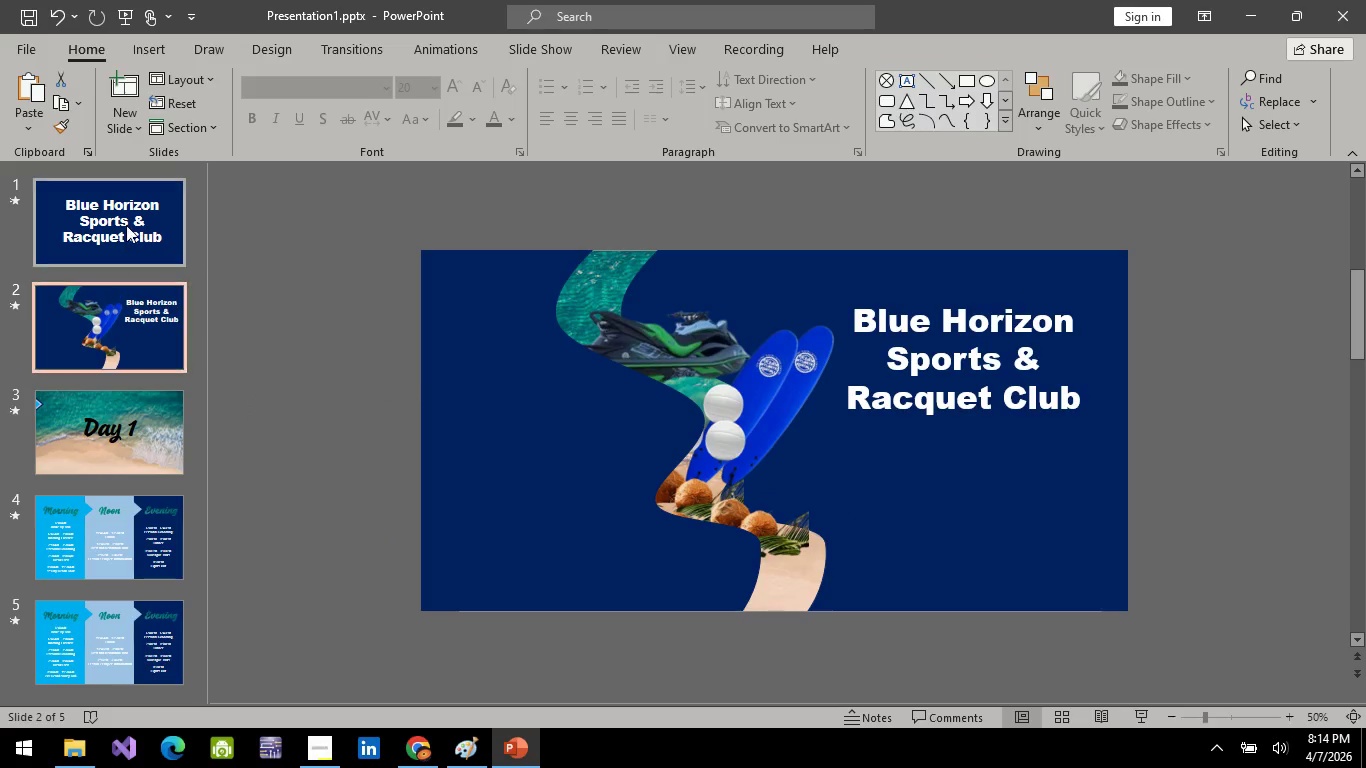 
left_click([126, 225])
 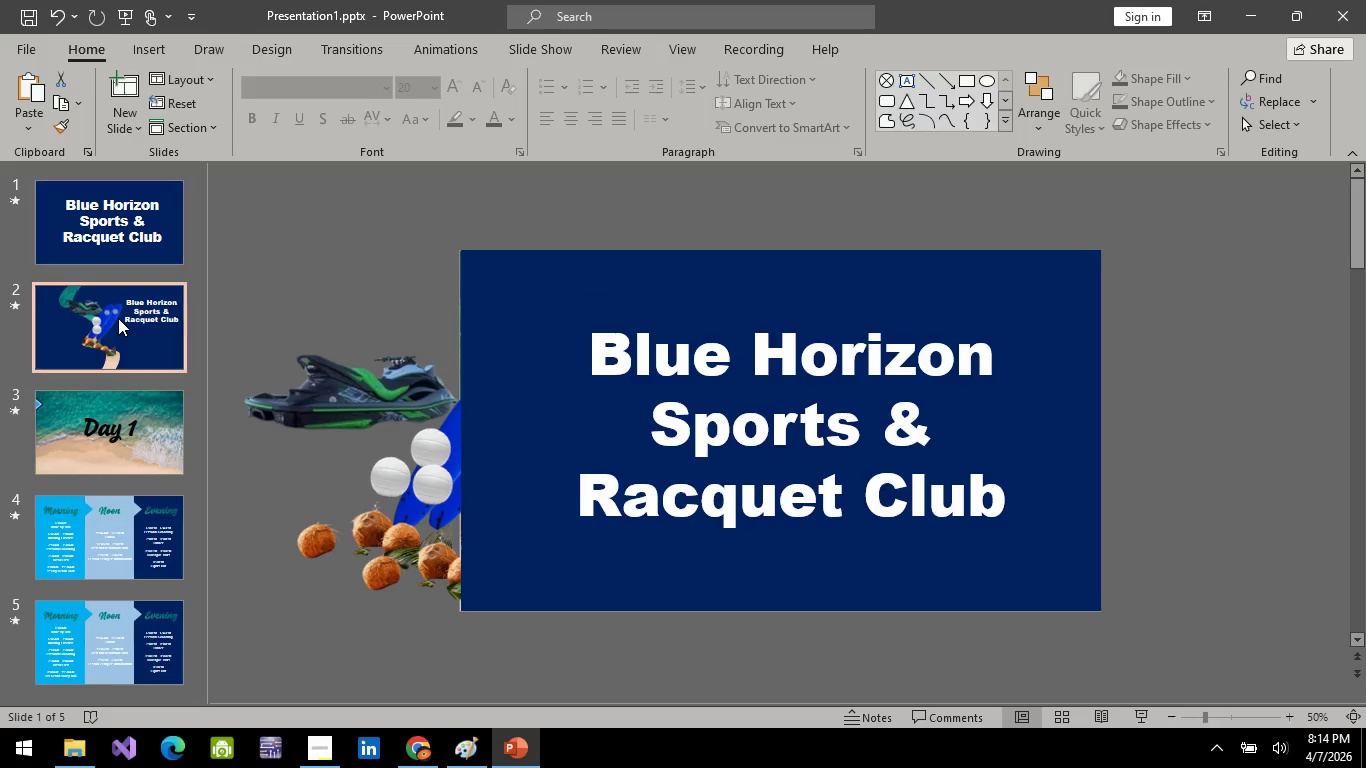 
left_click([118, 318])
 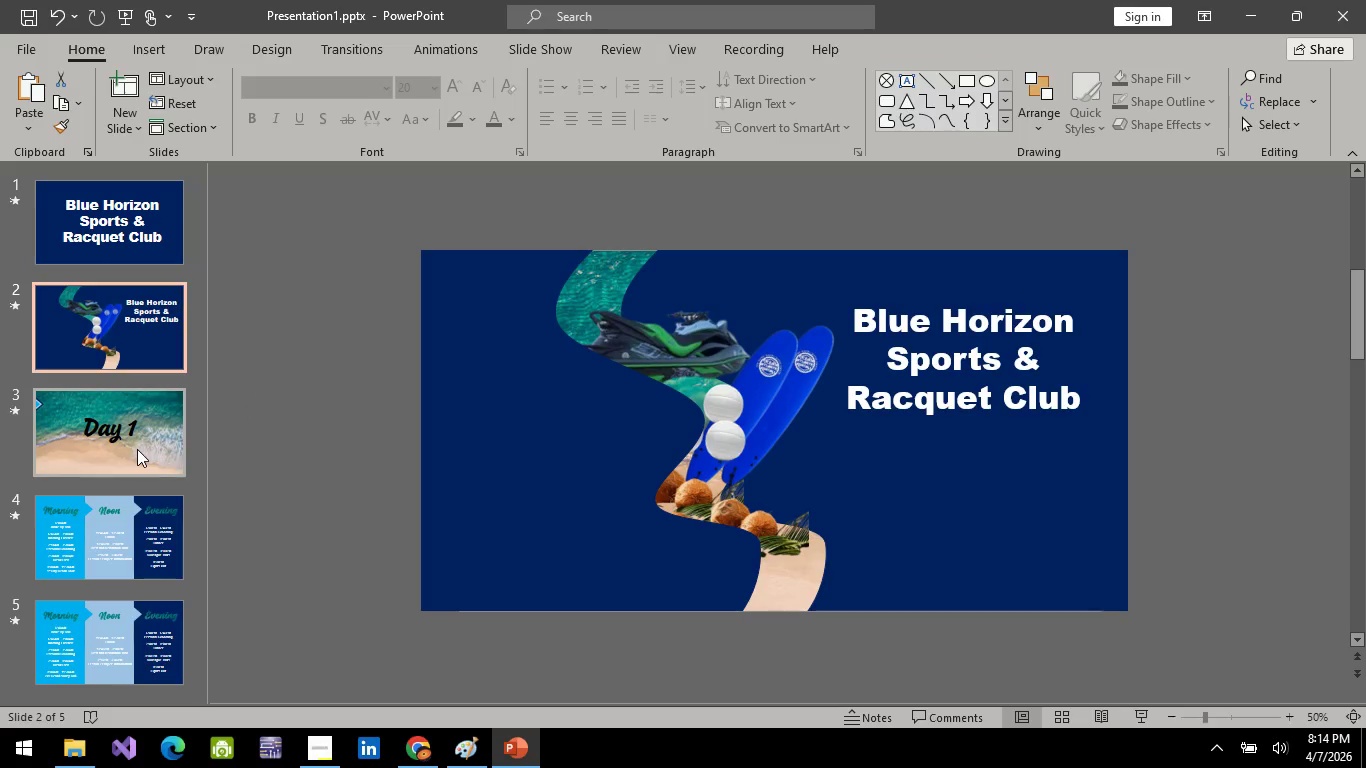 
left_click([137, 449])
 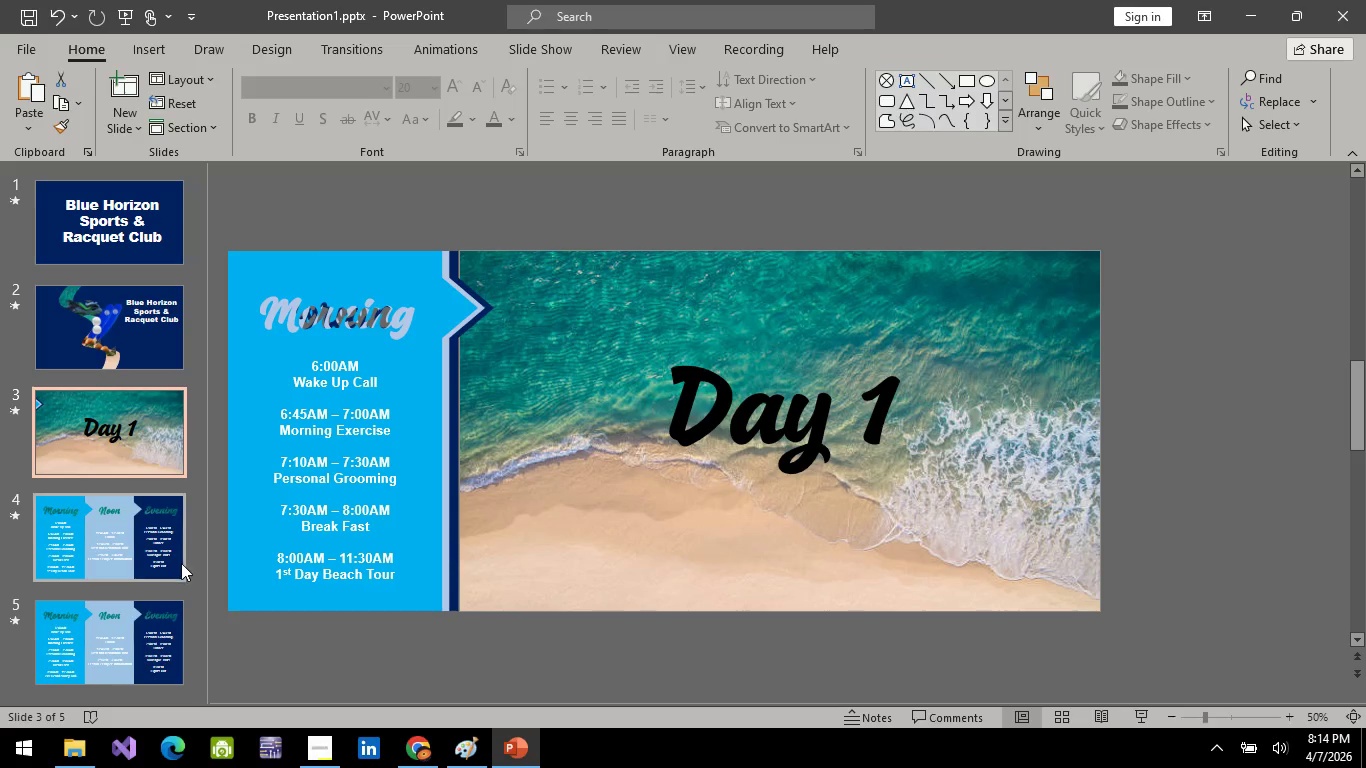 
left_click([148, 560])
 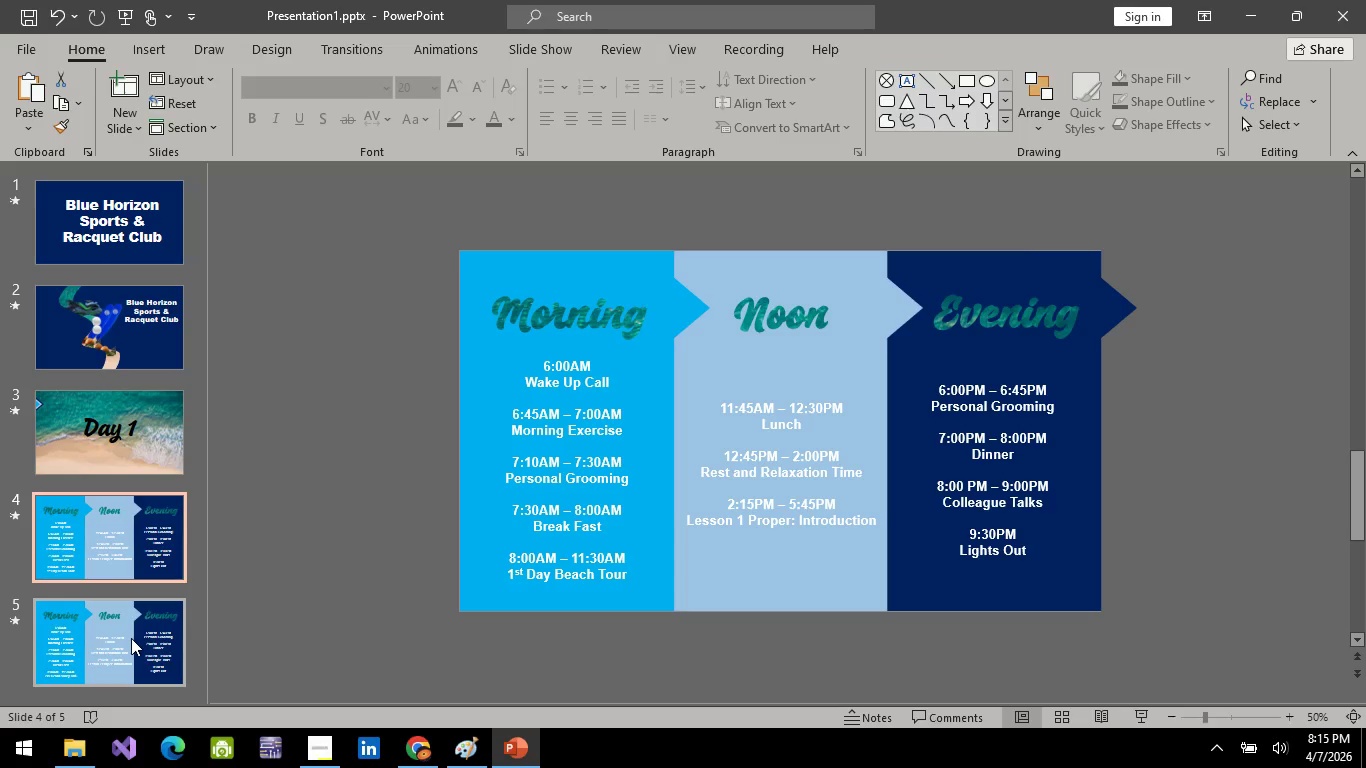 
left_click([131, 646])
 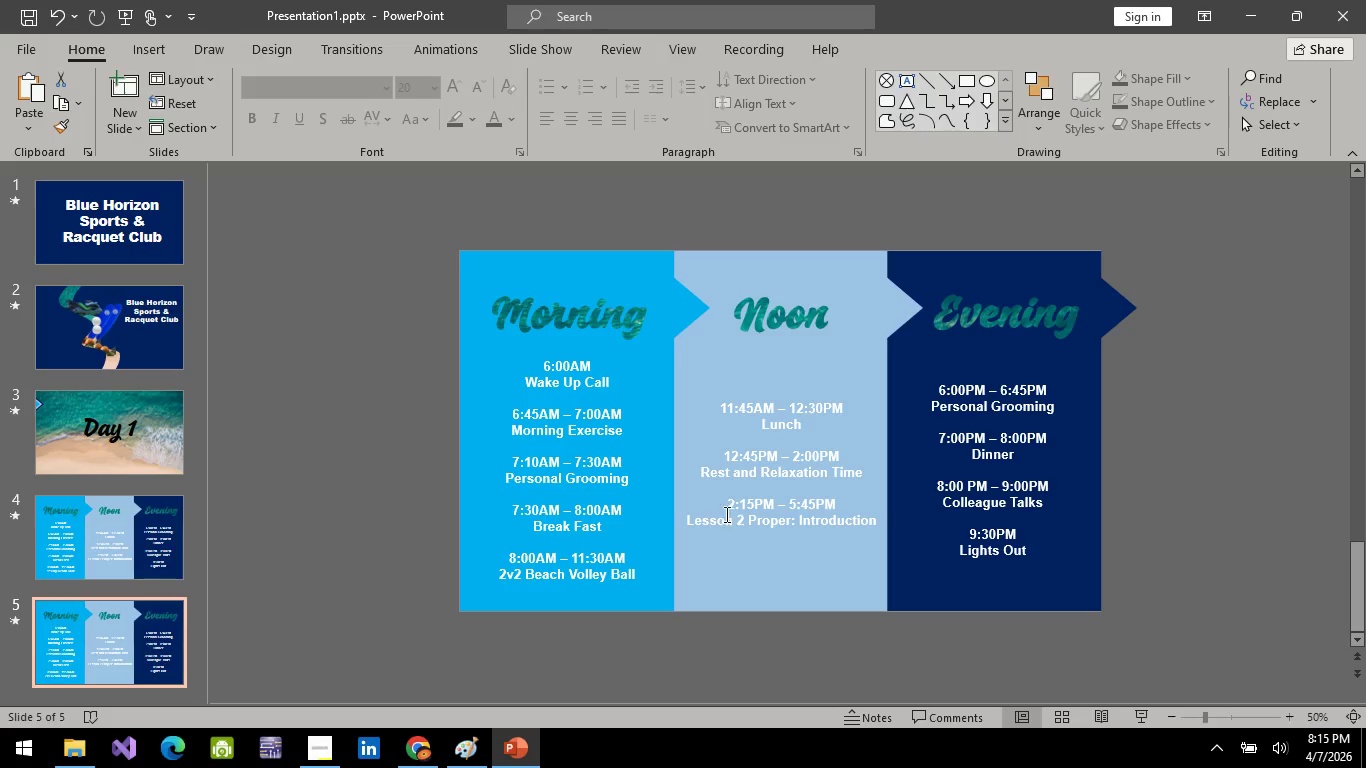 
key(Alt+AltLeft)
 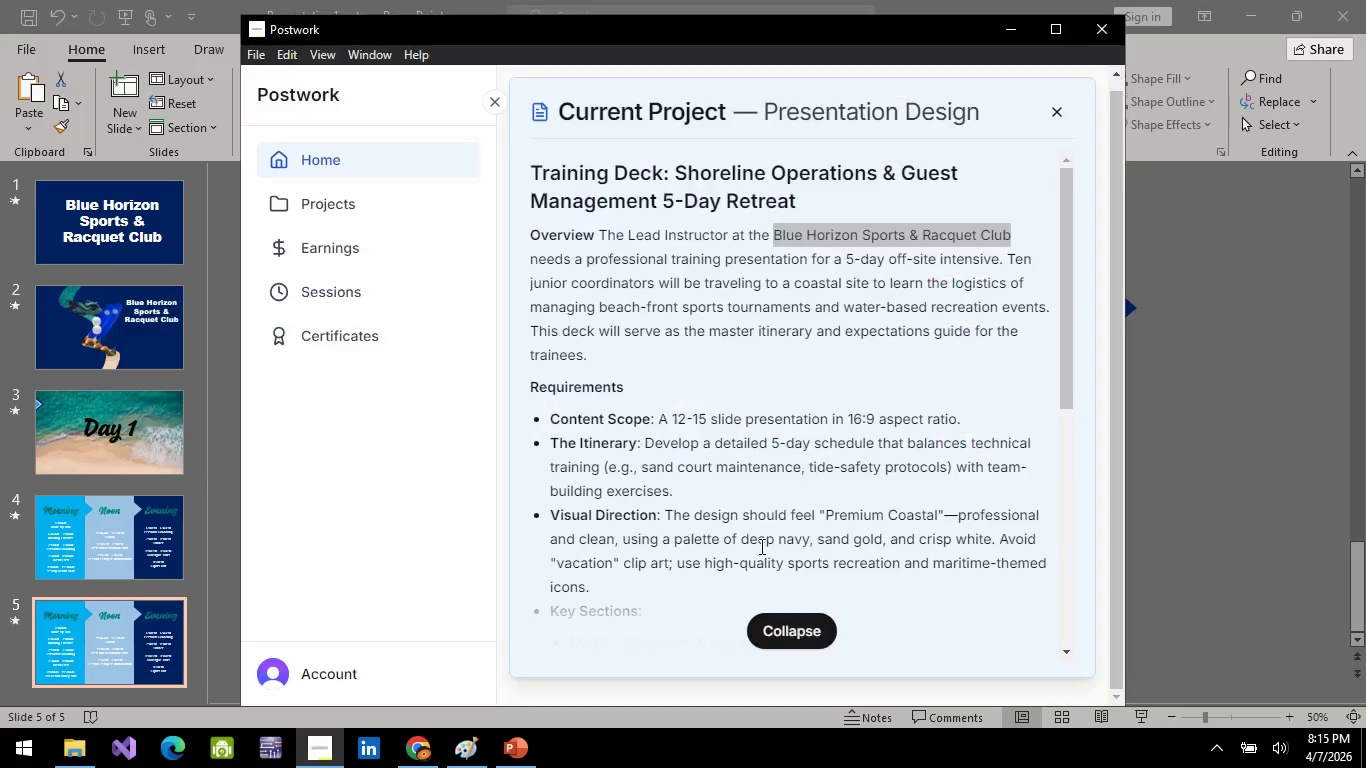 
key(Alt+Tab)